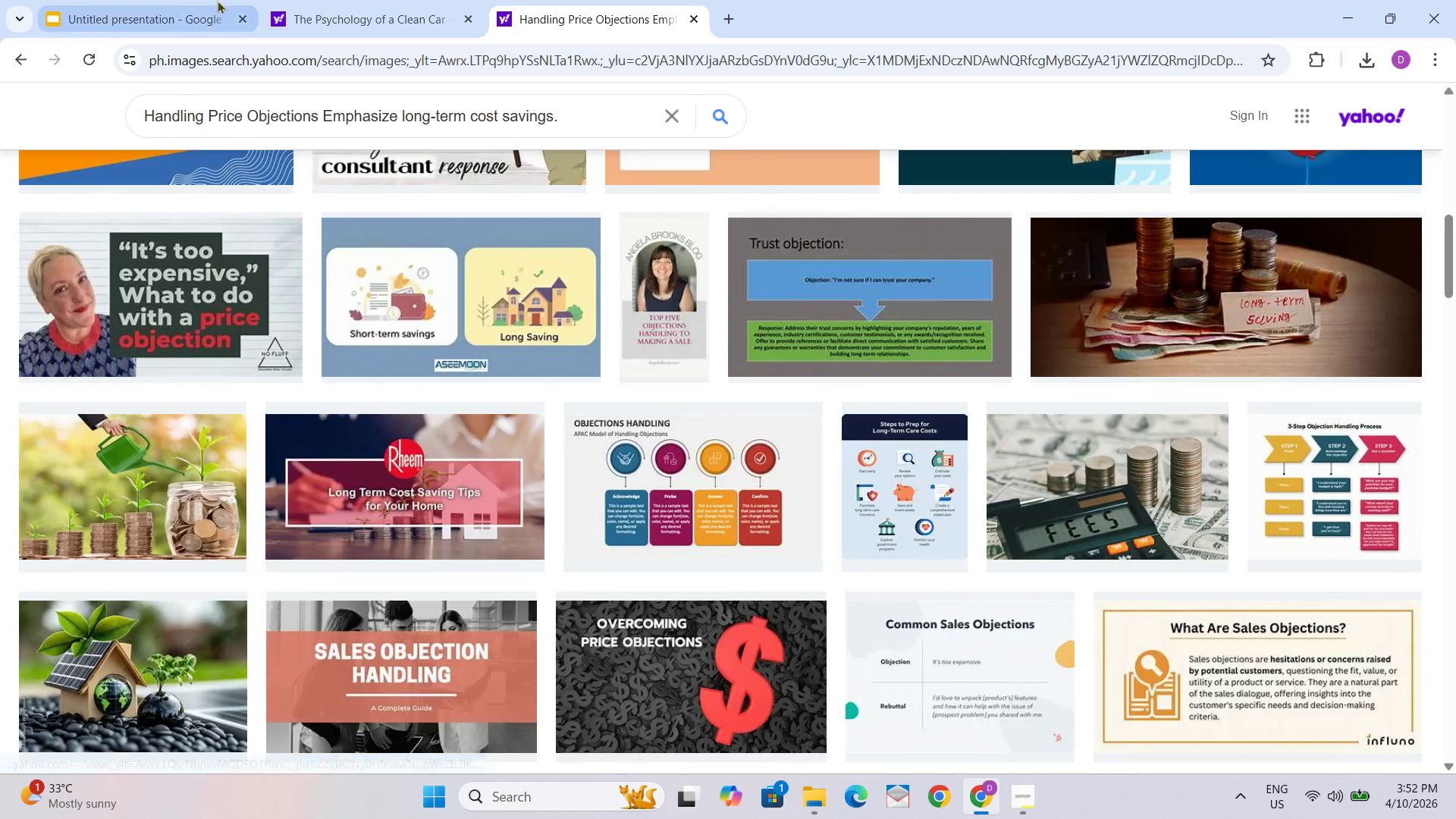 
left_click([410, 0])
 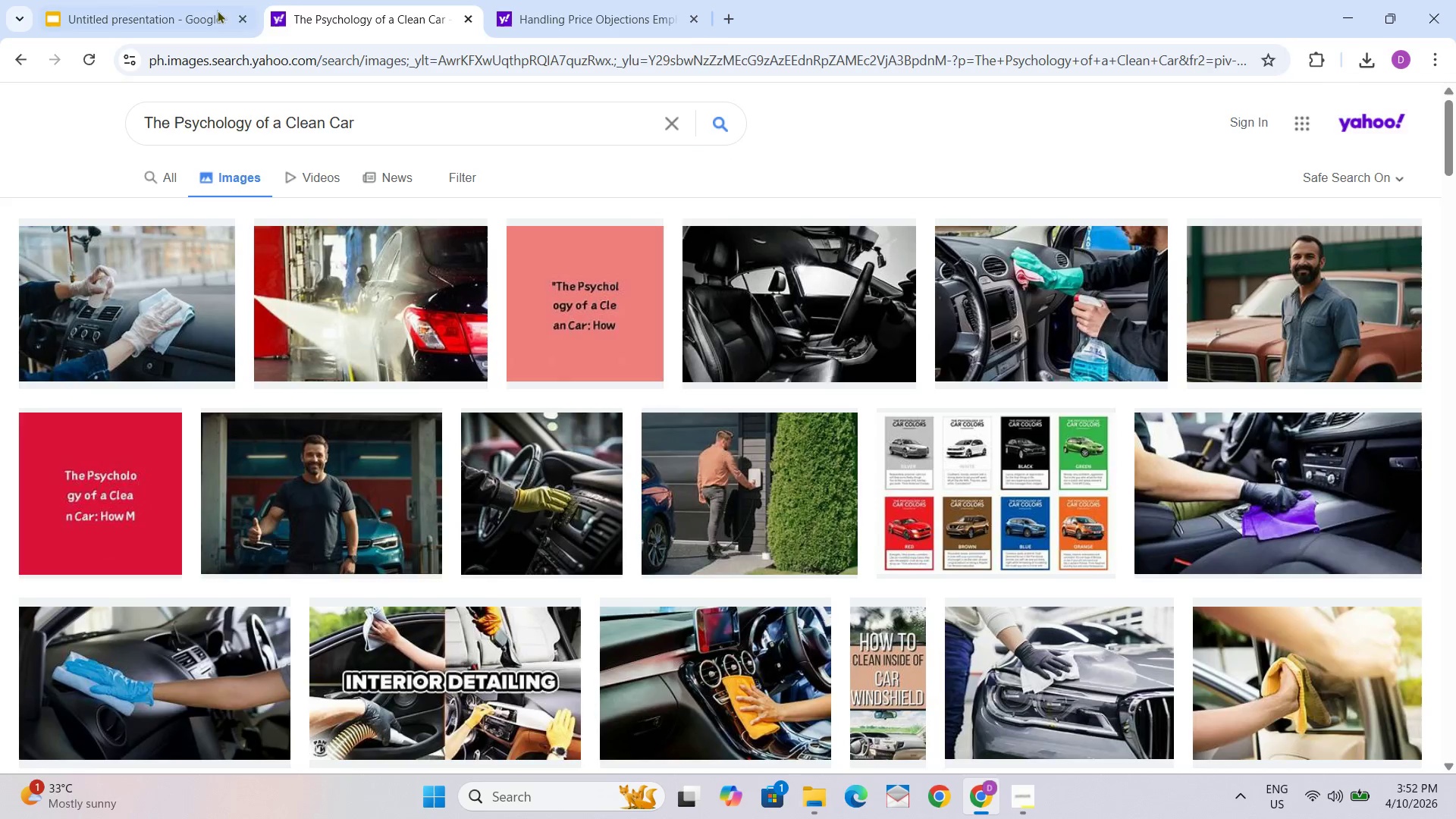 
left_click([132, 0])
 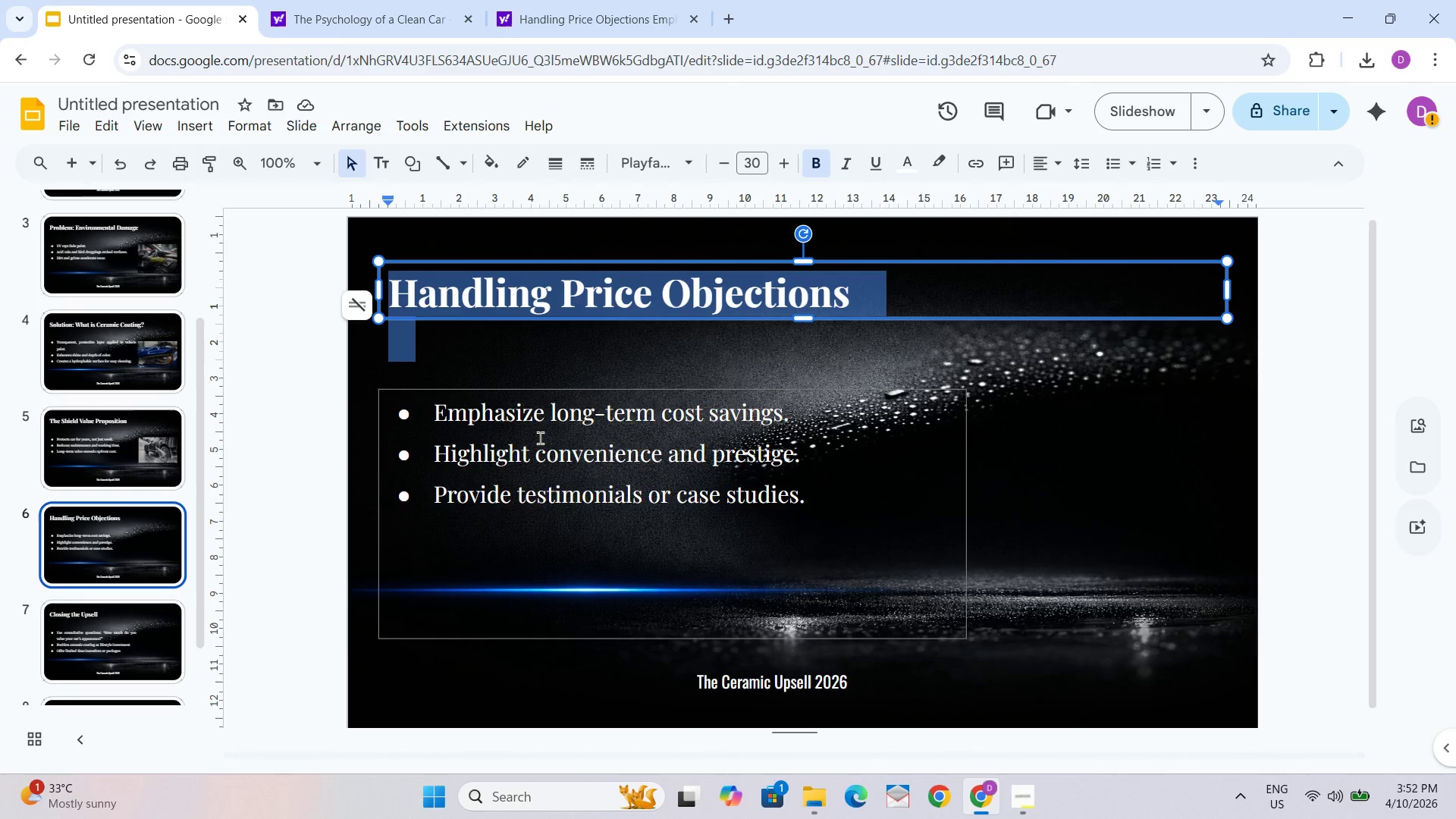 
wait(5.72)
 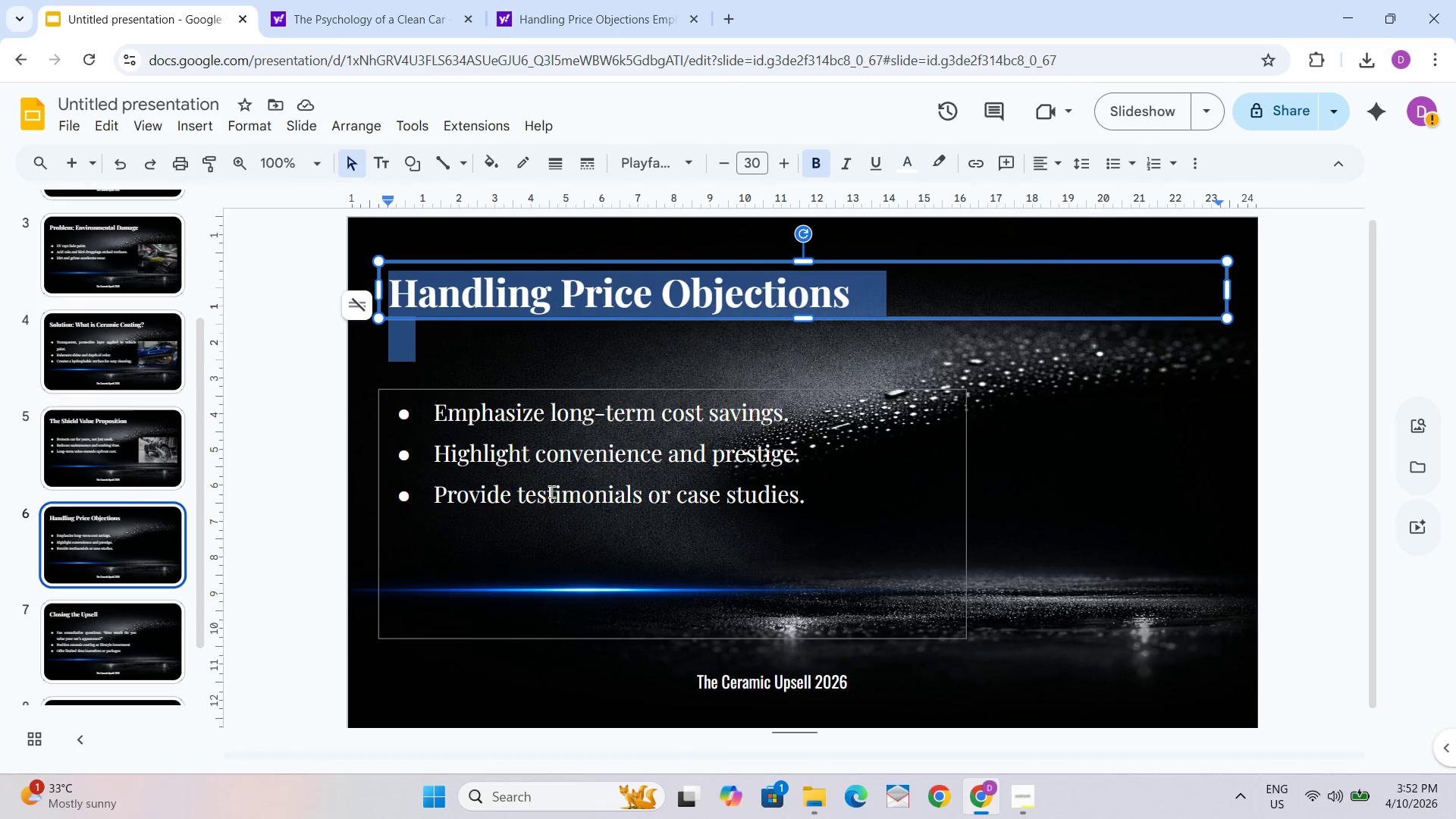 
left_click([647, 0])
 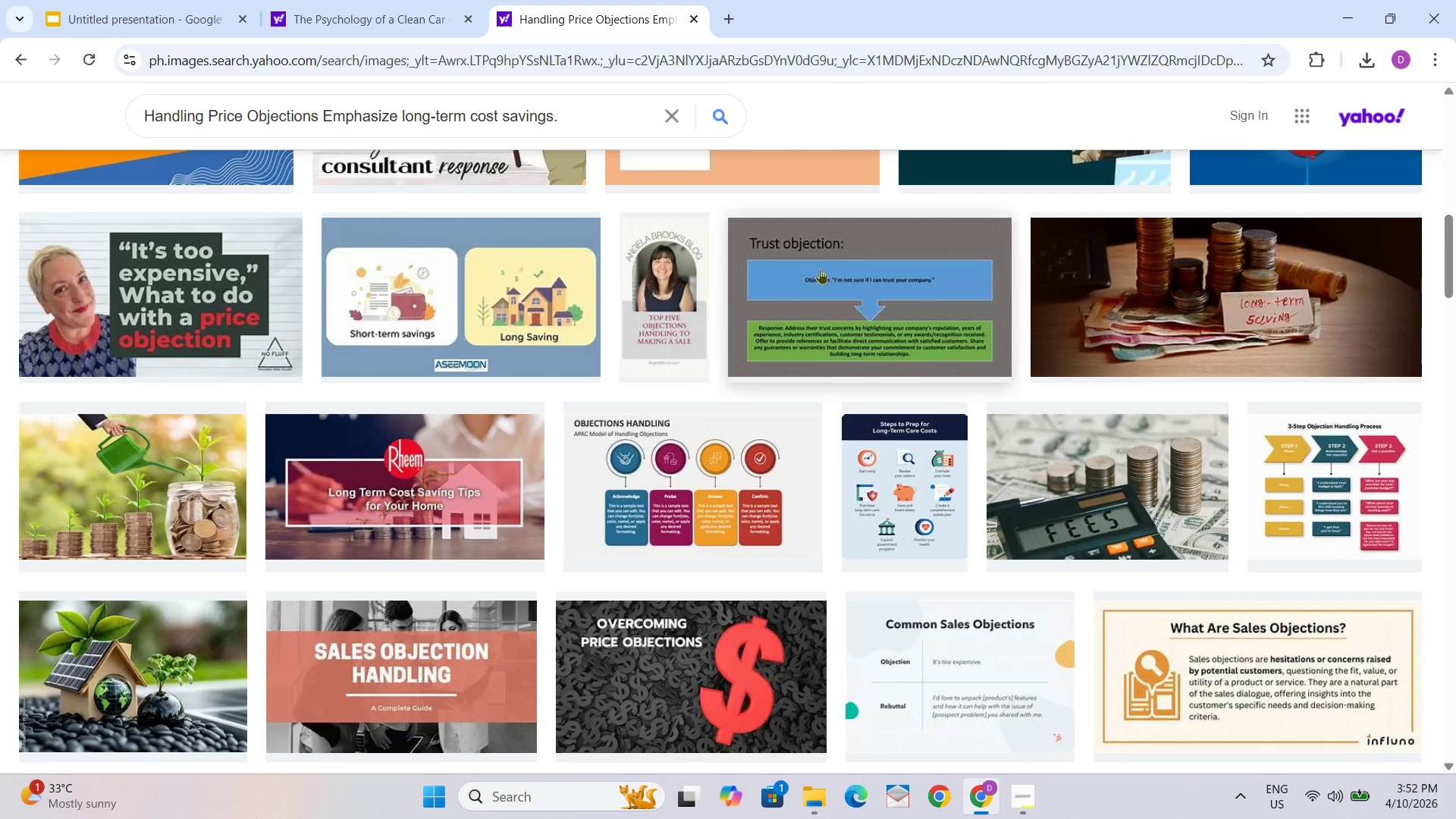 
scroll: coordinate [413, 434], scroll_direction: up, amount: 11.0
 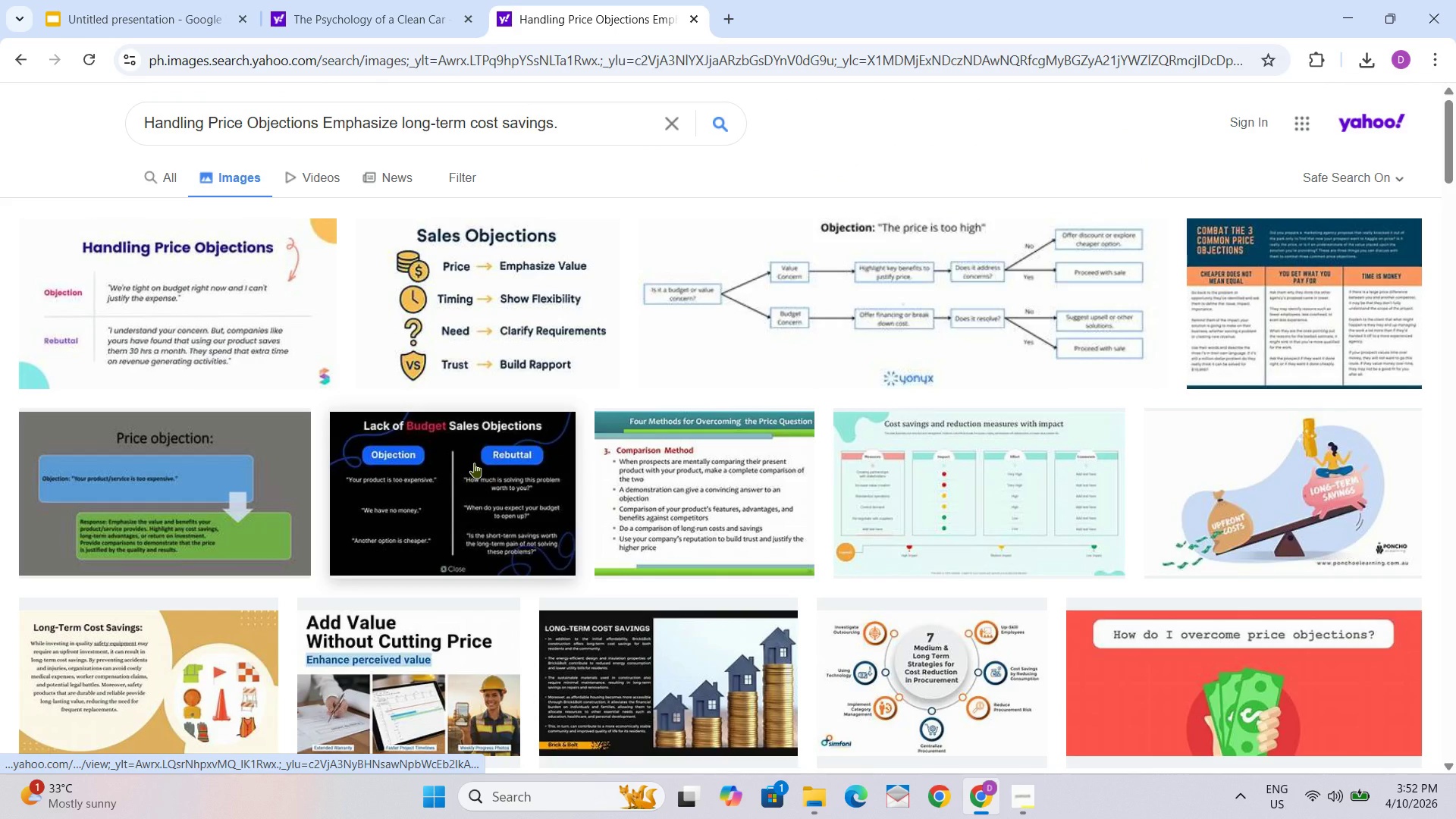 
scroll: coordinate [741, 351], scroll_direction: down, amount: 13.0
 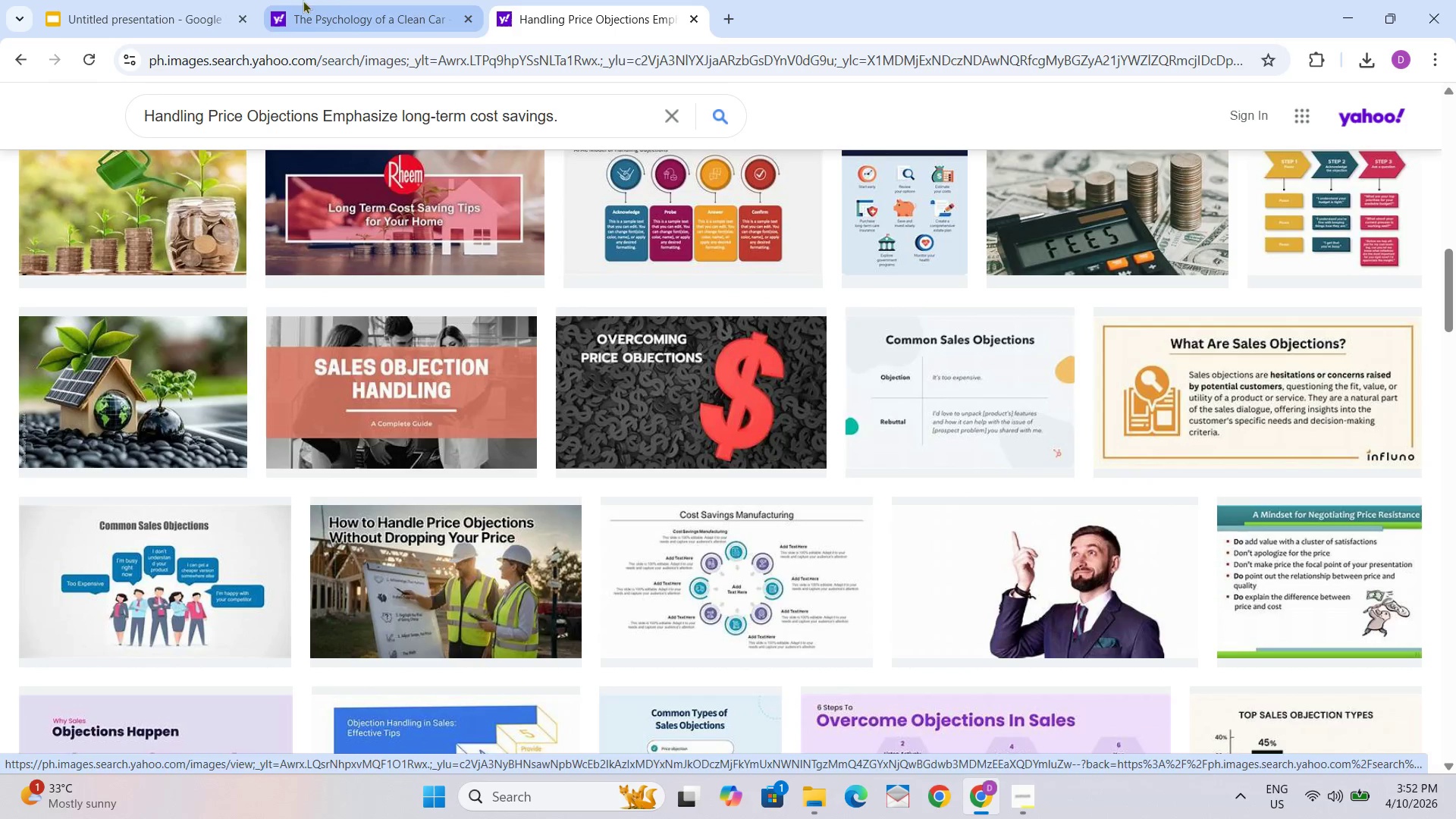 
left_click([115, 0])
 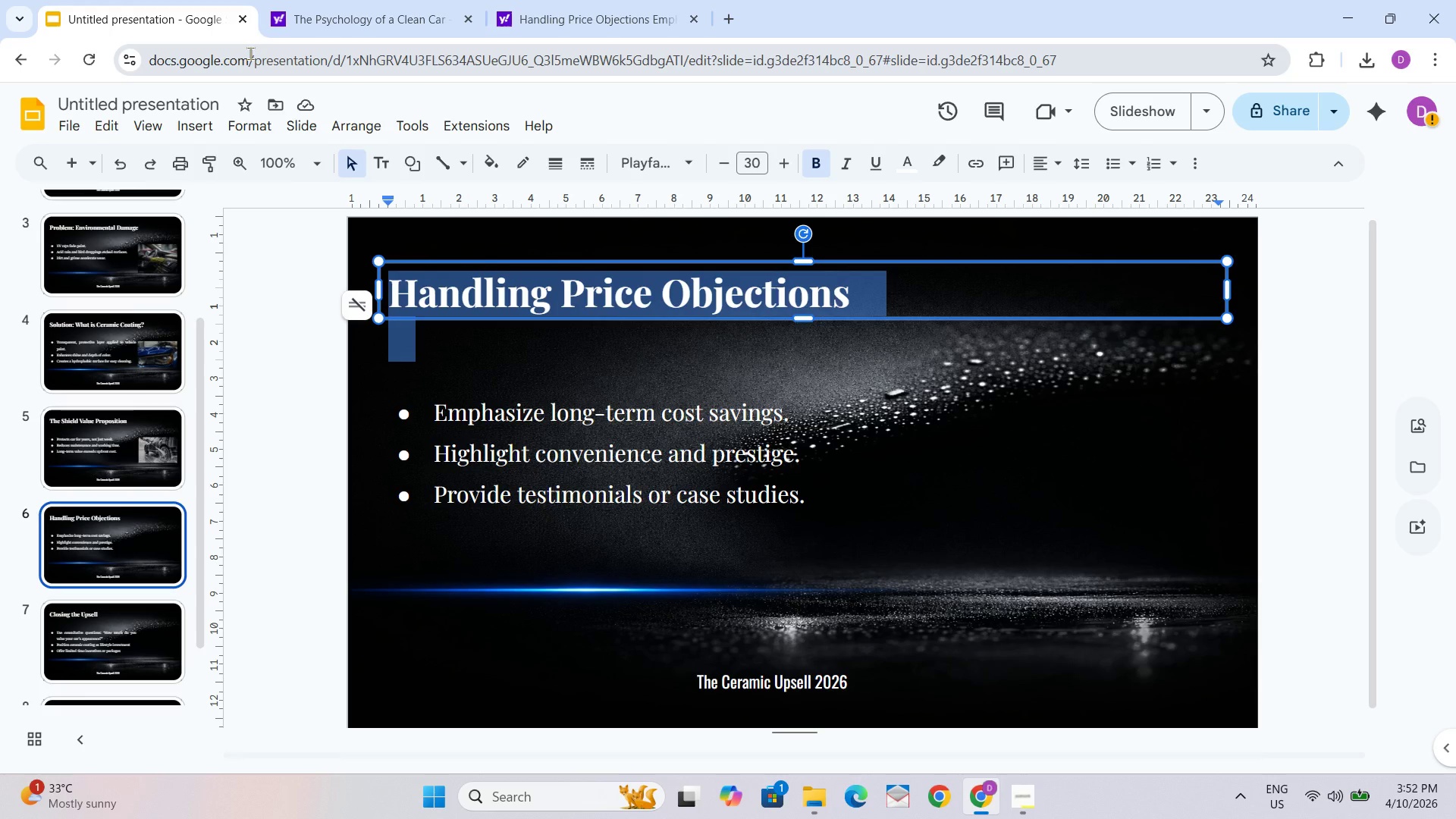 
left_click([250, 53])
 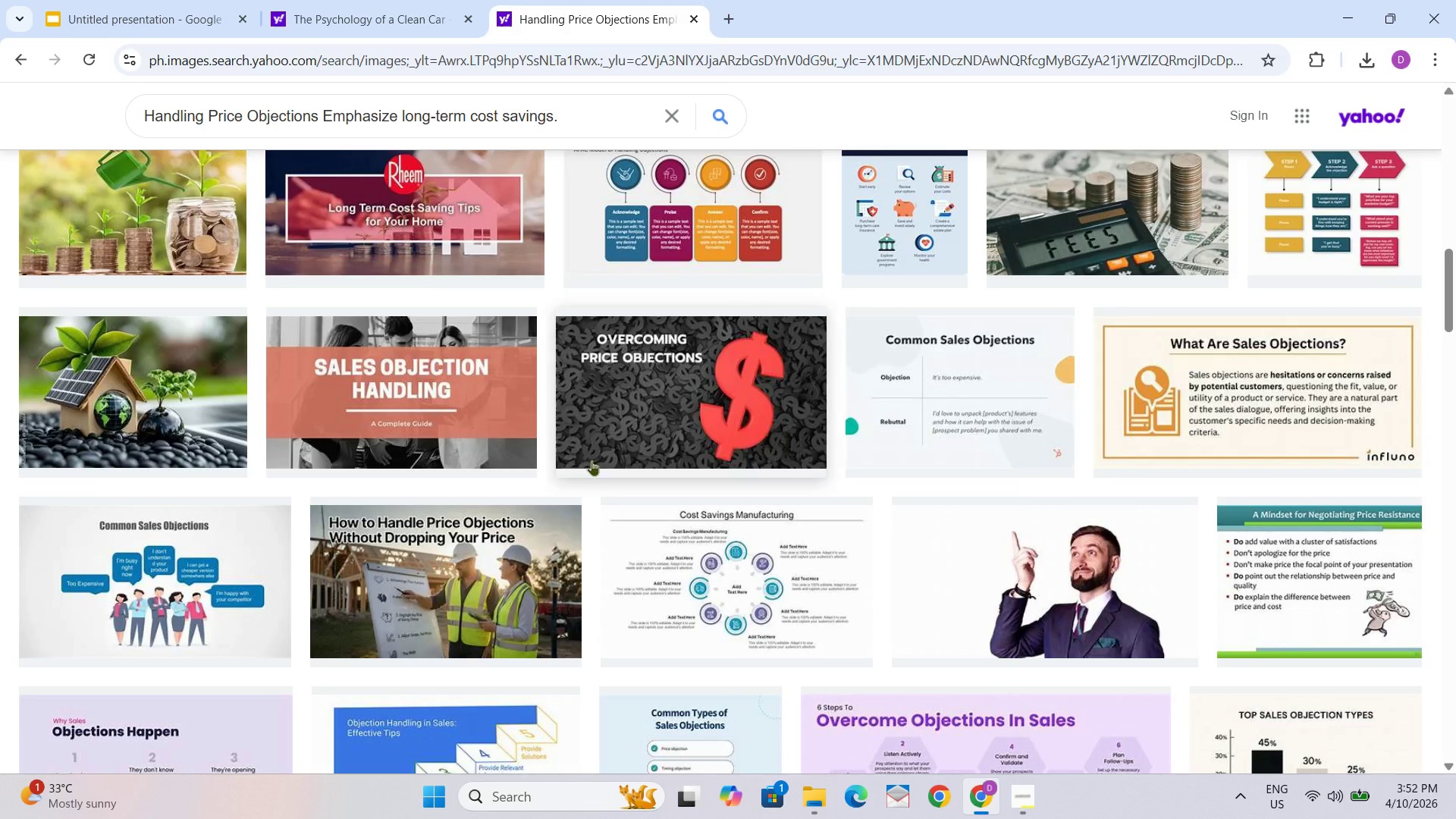 
scroll: coordinate [532, 350], scroll_direction: down, amount: 9.0
 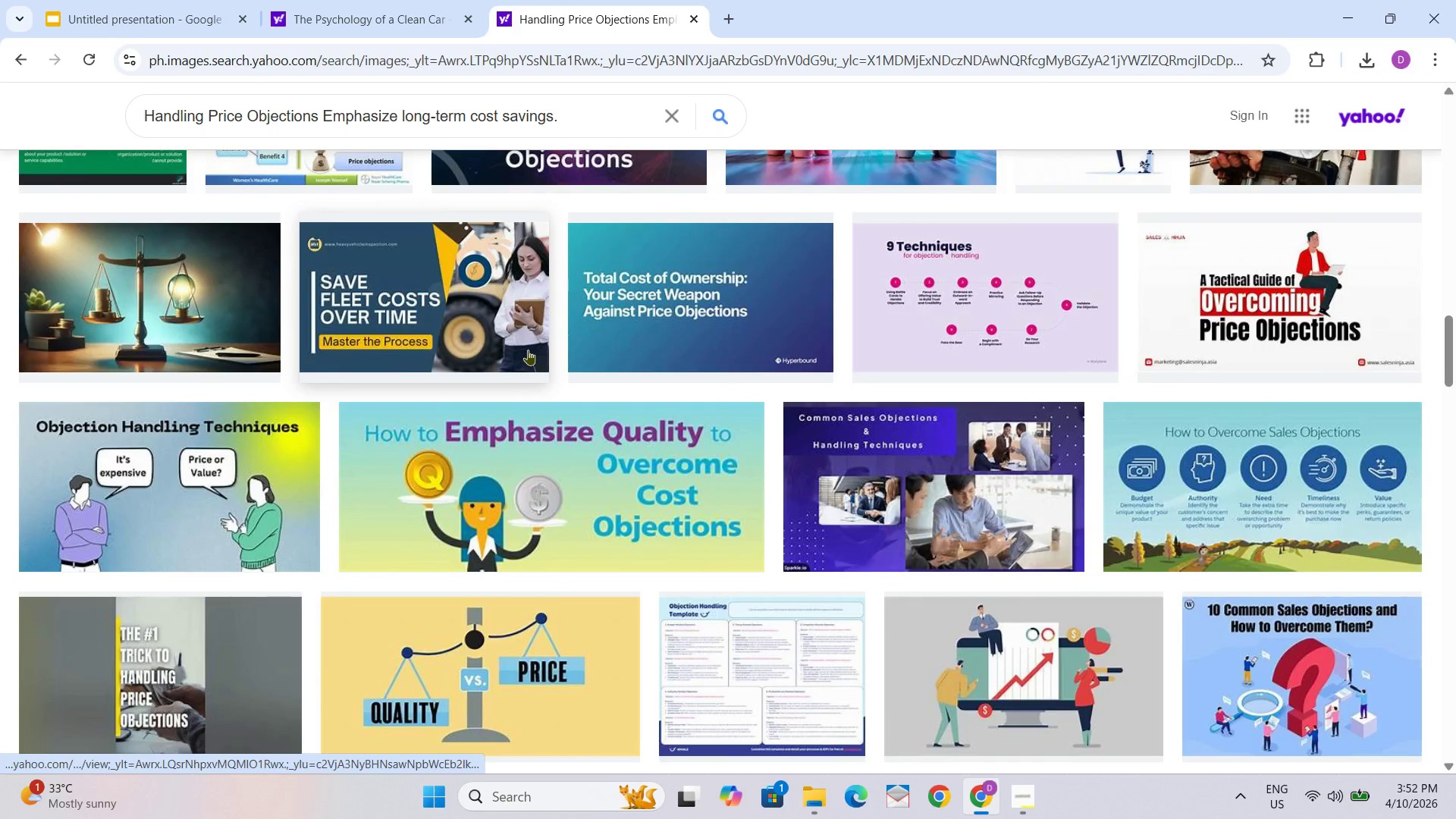 
scroll: coordinate [546, 236], scroll_direction: up, amount: 5.0
 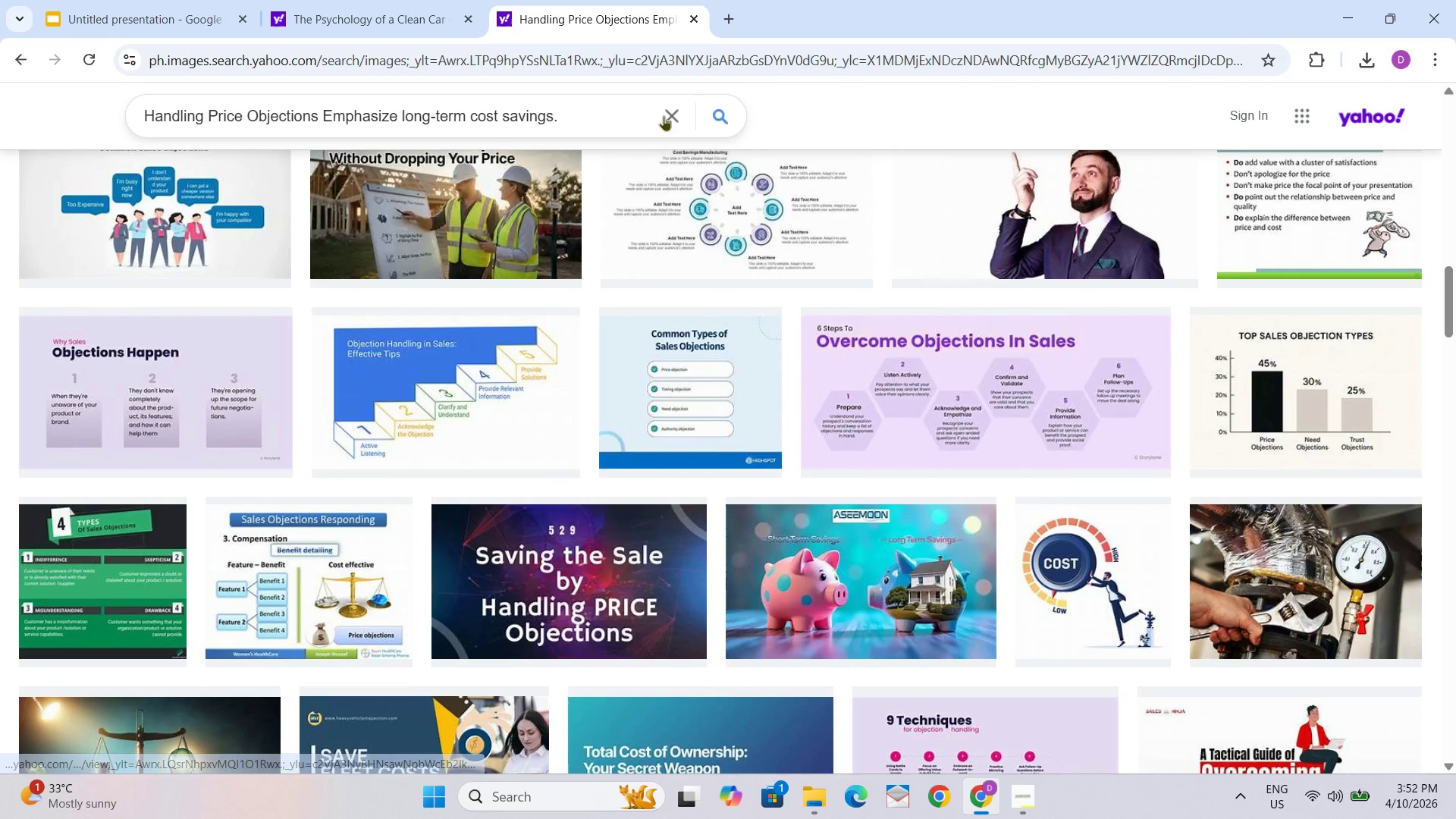 
left_click([665, 115])
 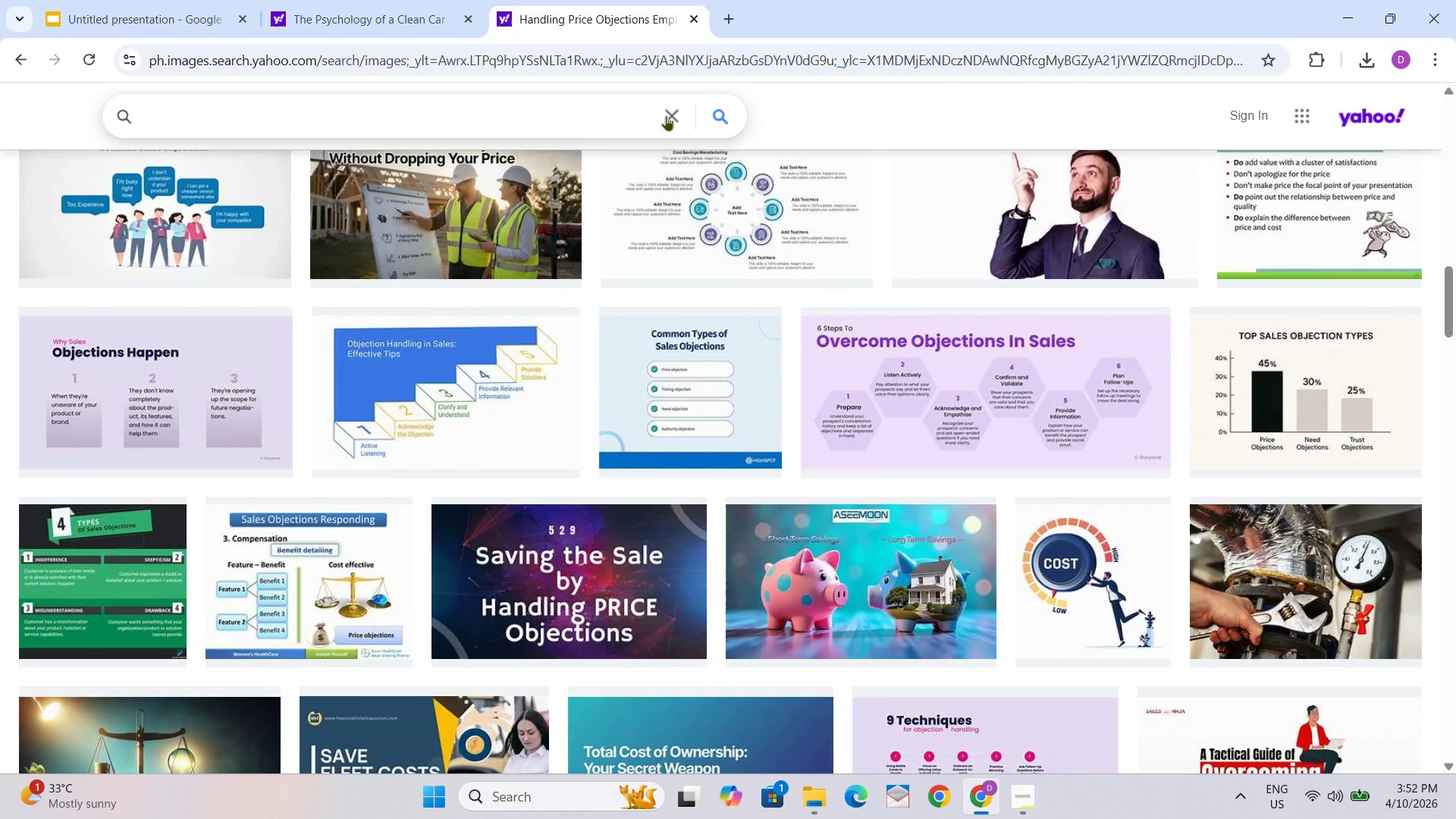 
type(money )
 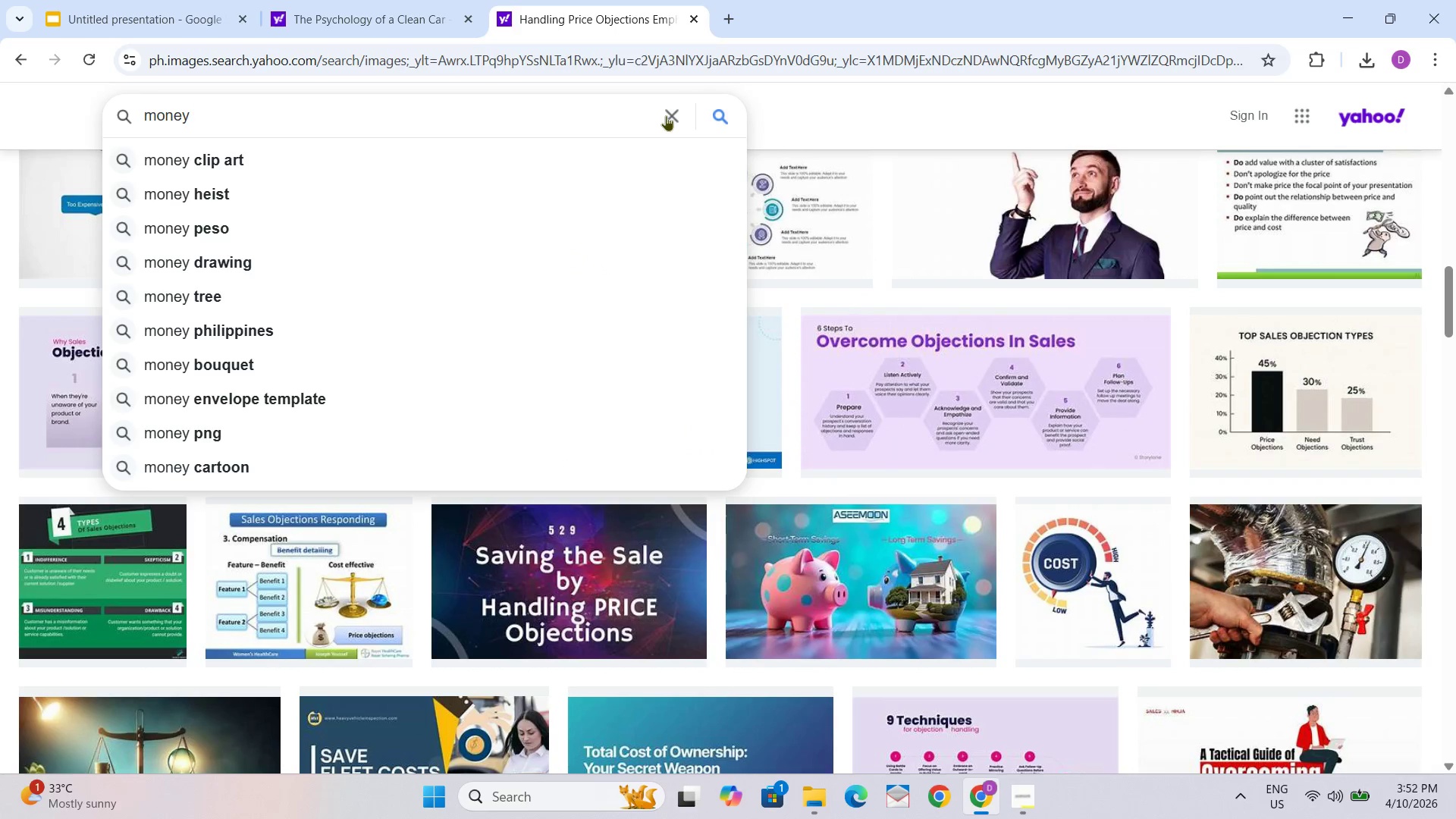 
key(Enter)
 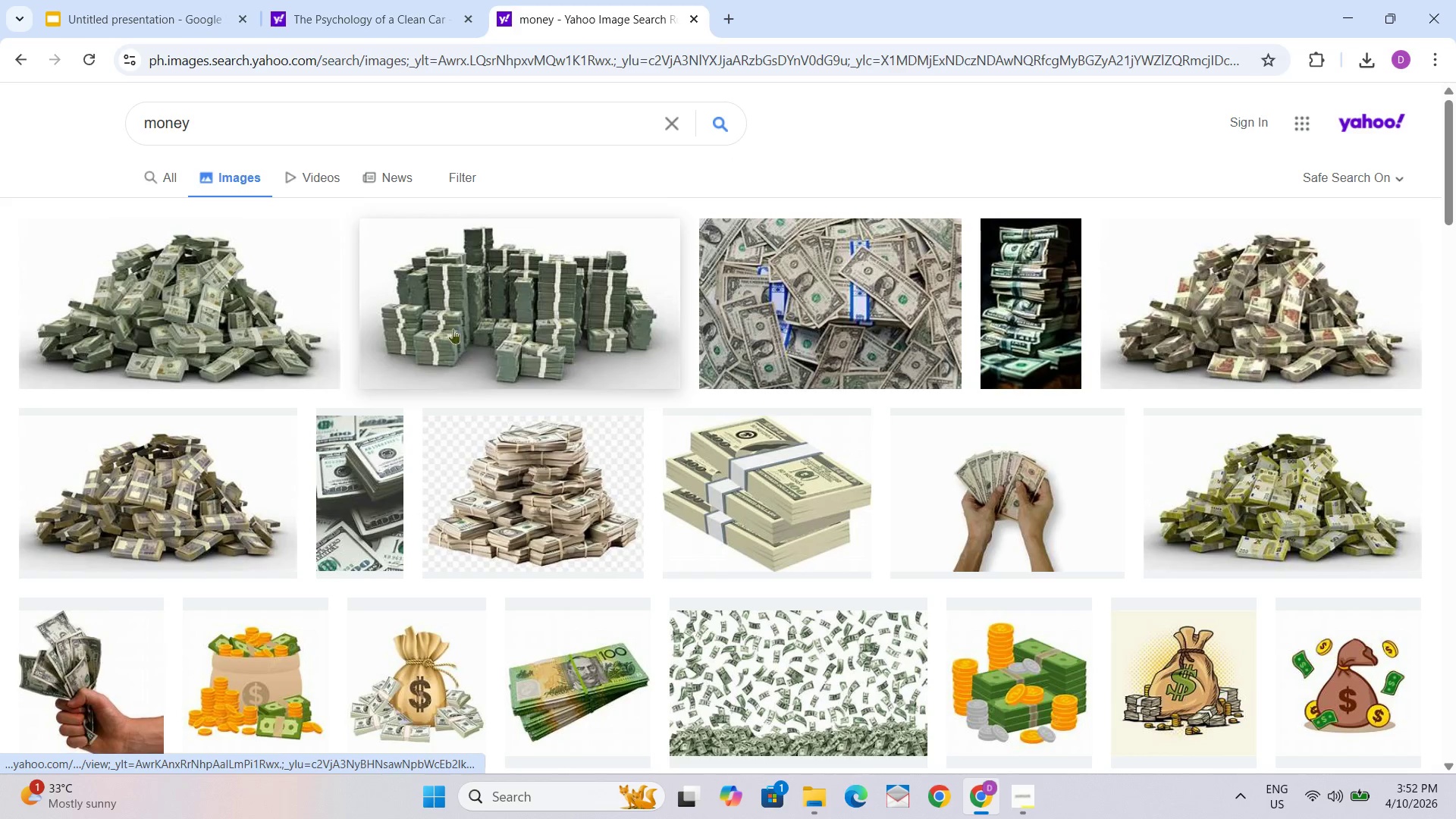 
type( save)
 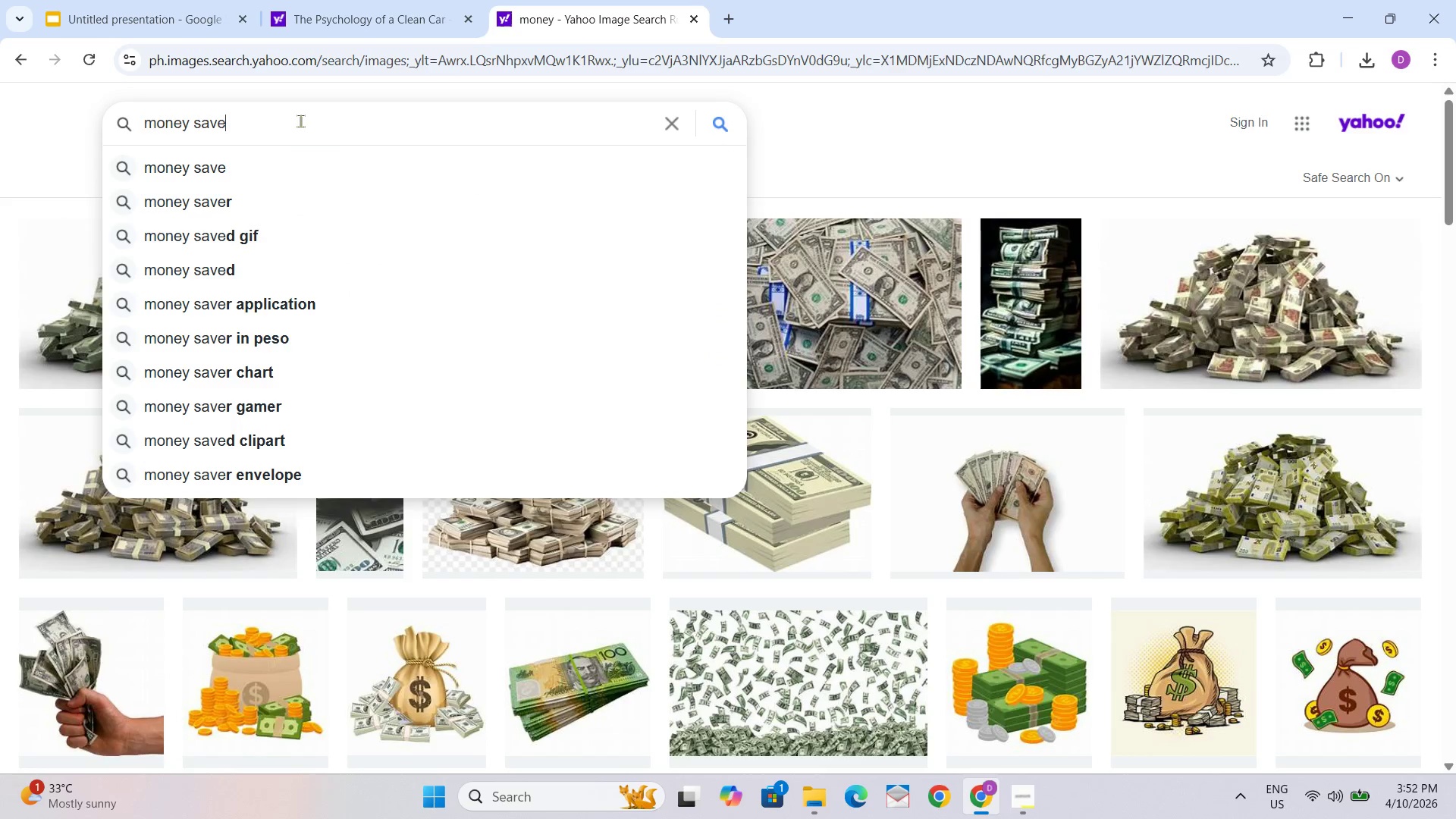 
key(Enter)
 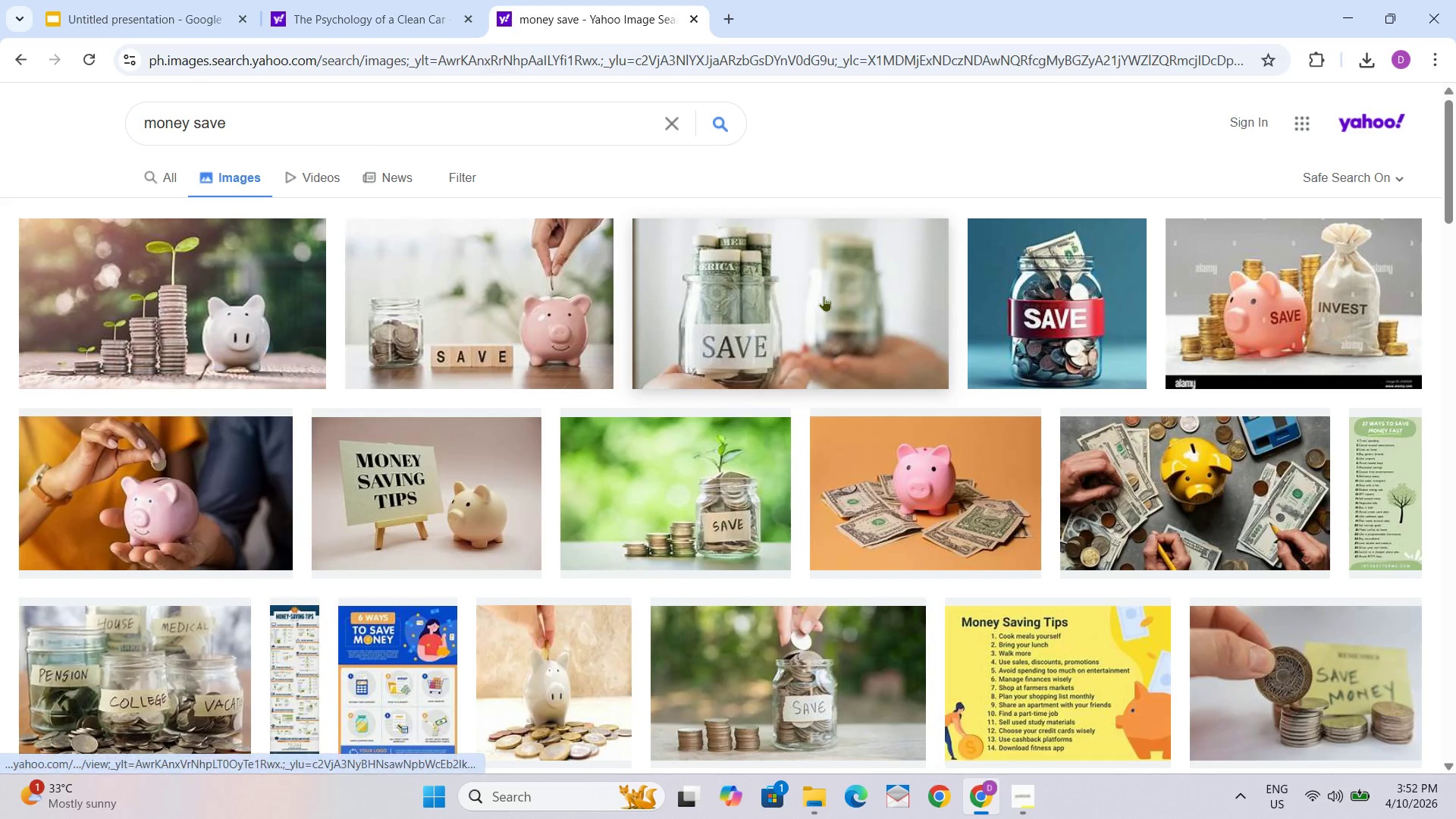 
scroll: coordinate [678, 290], scroll_direction: down, amount: 10.0
 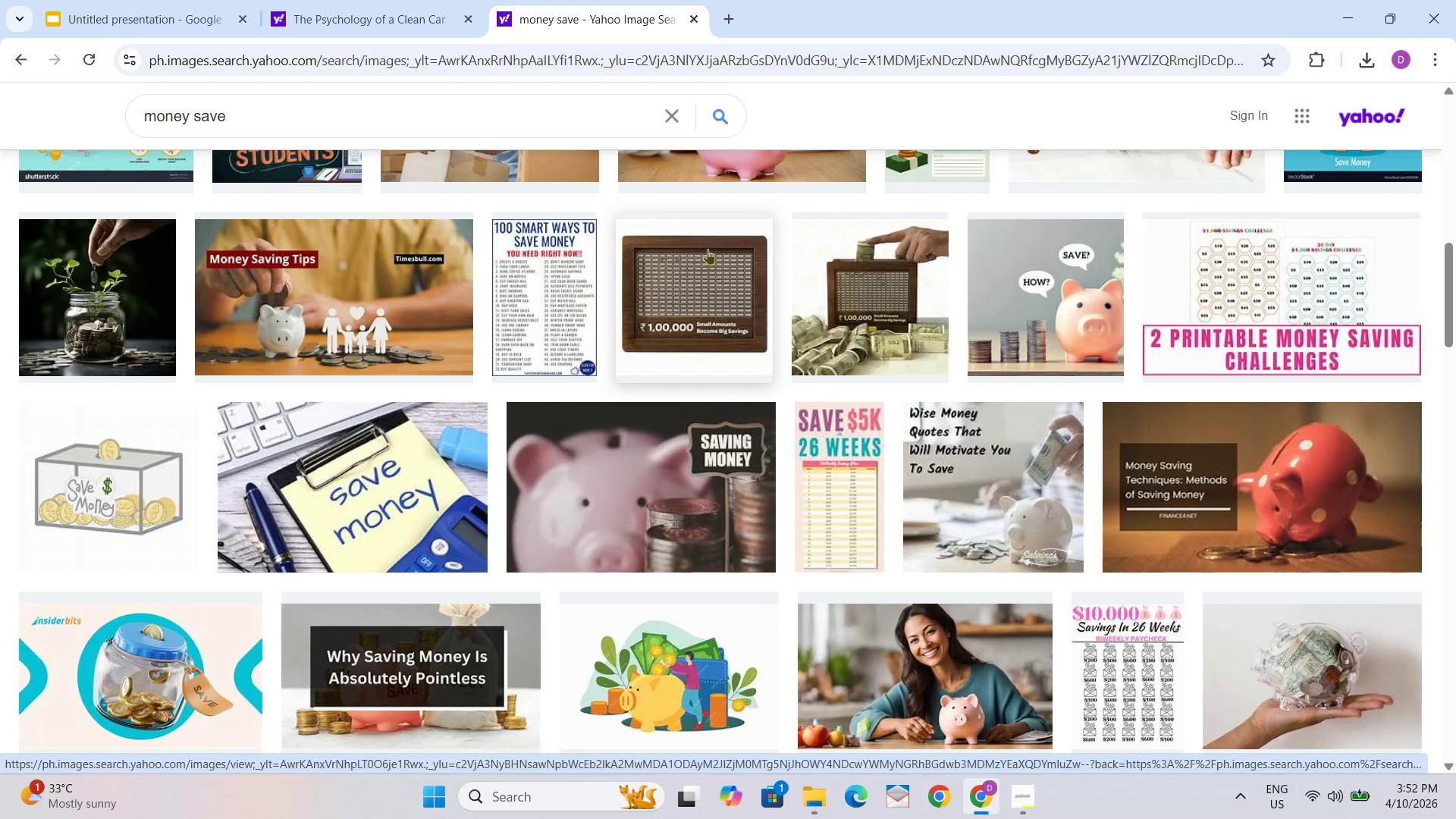 
scroll: coordinate [774, 321], scroll_direction: up, amount: 8.0
 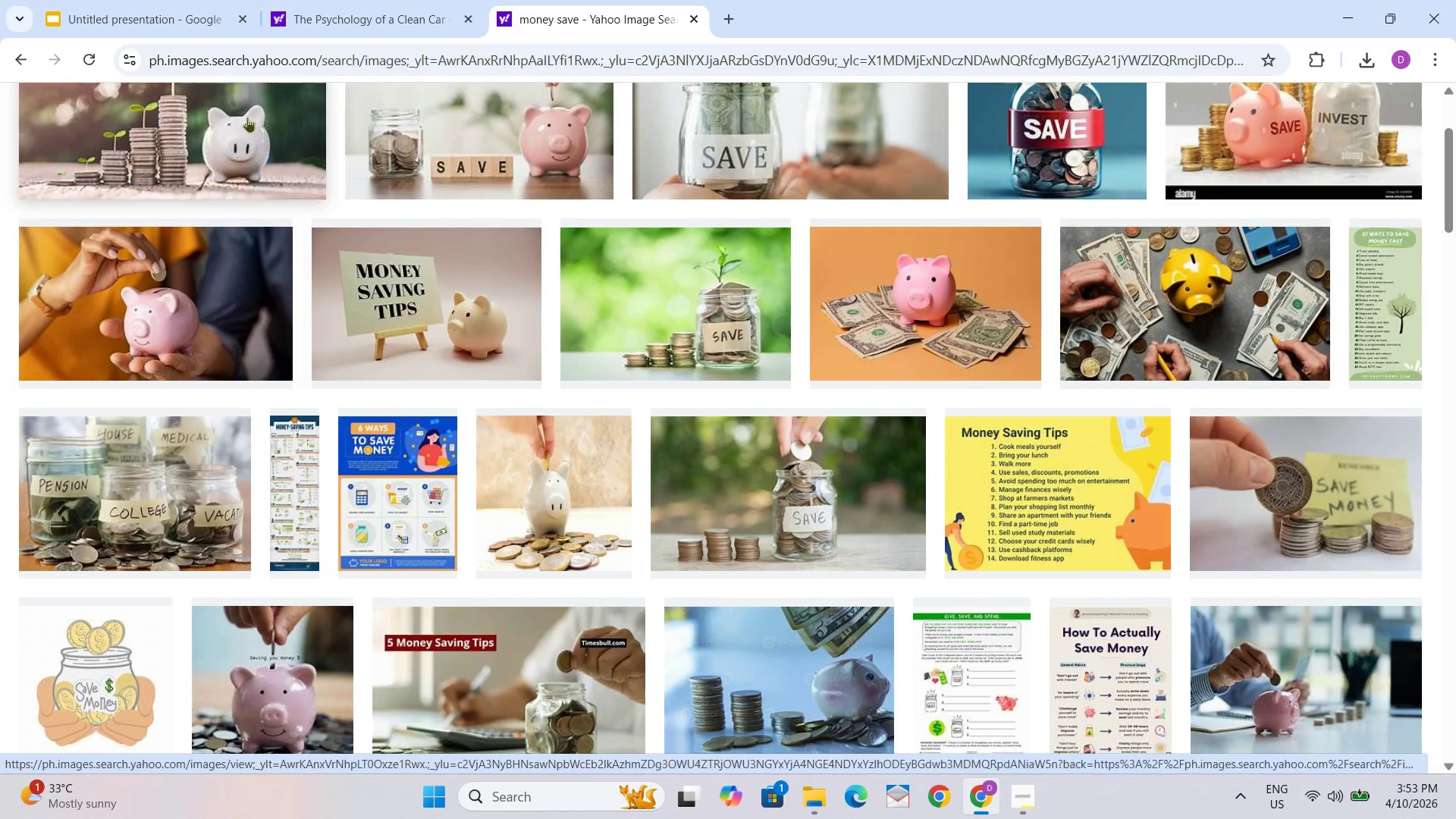 
left_click_drag(start_coordinate=[451, 0], to_coordinate=[447, 2])
 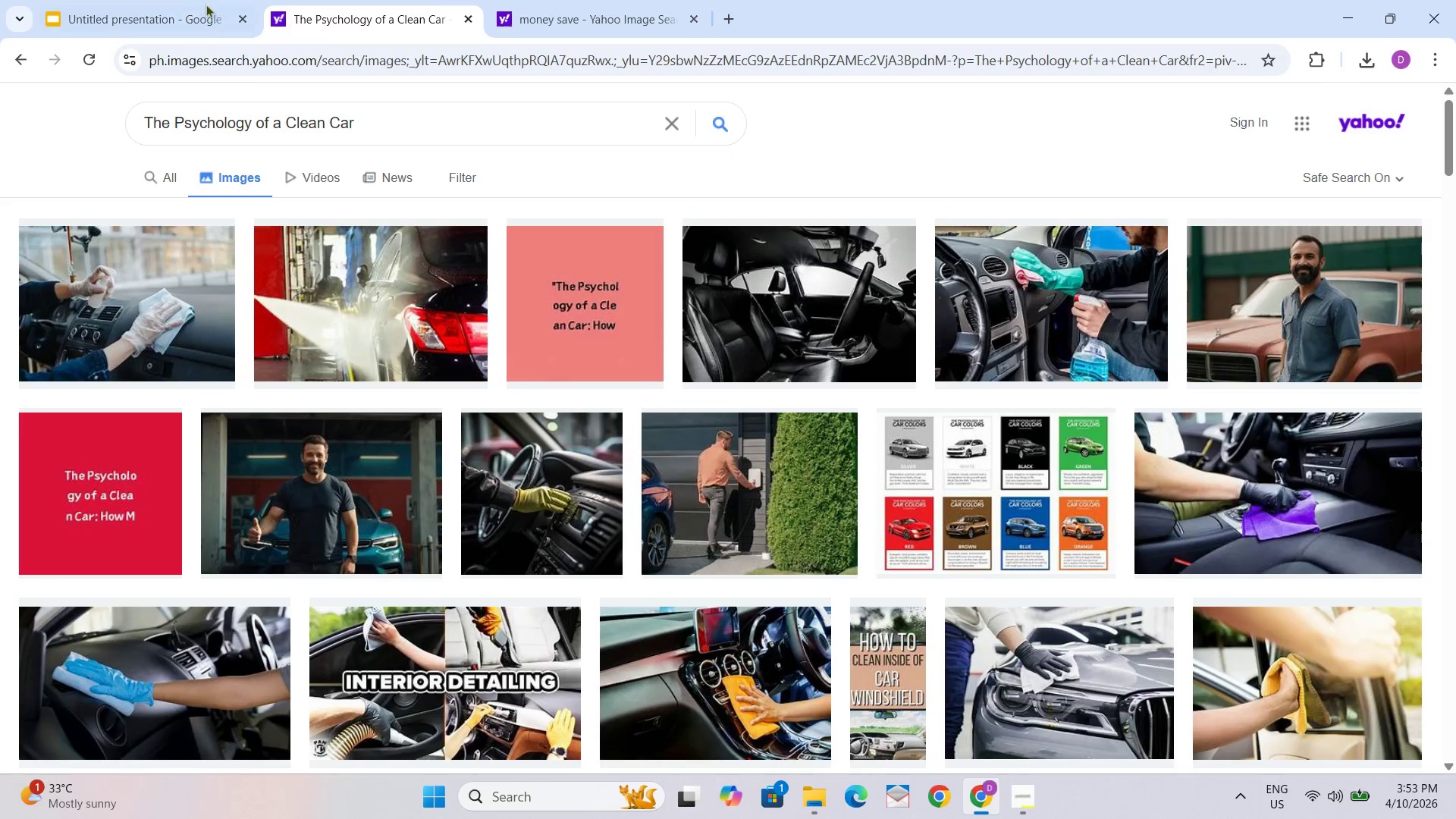 
left_click([180, 0])
 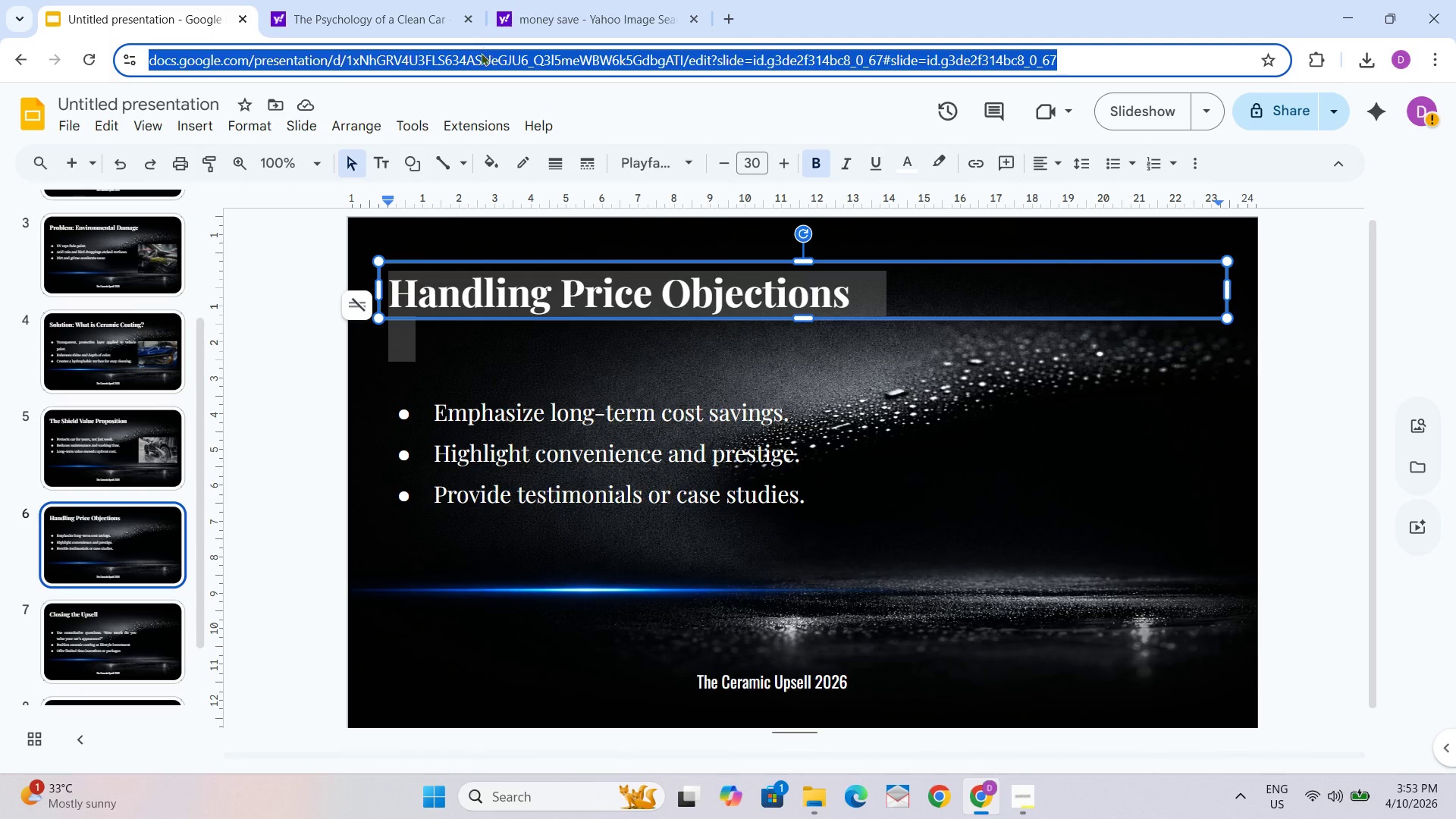 
left_click([641, 3])
 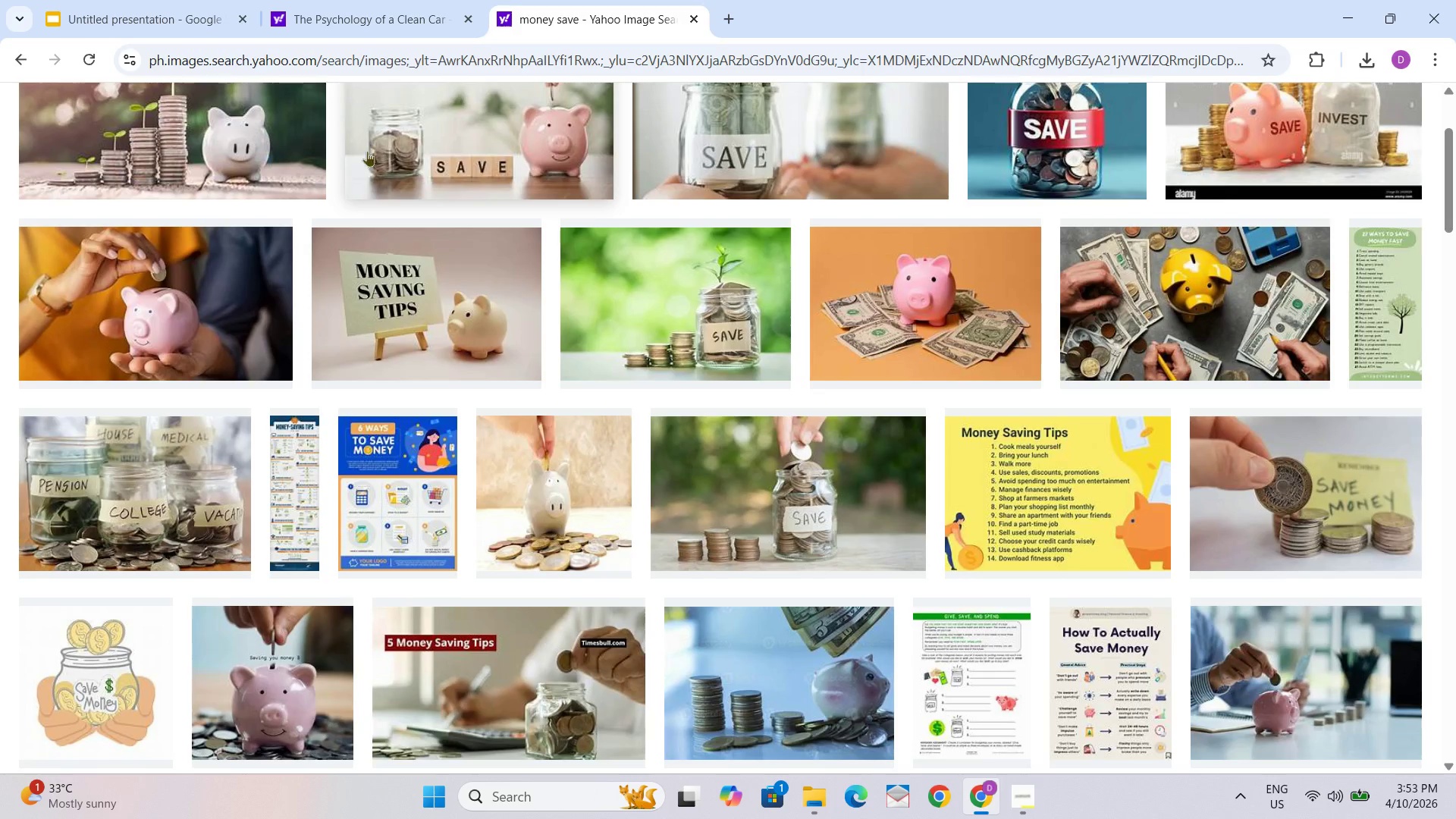 
scroll: coordinate [297, 177], scroll_direction: up, amount: 3.0
 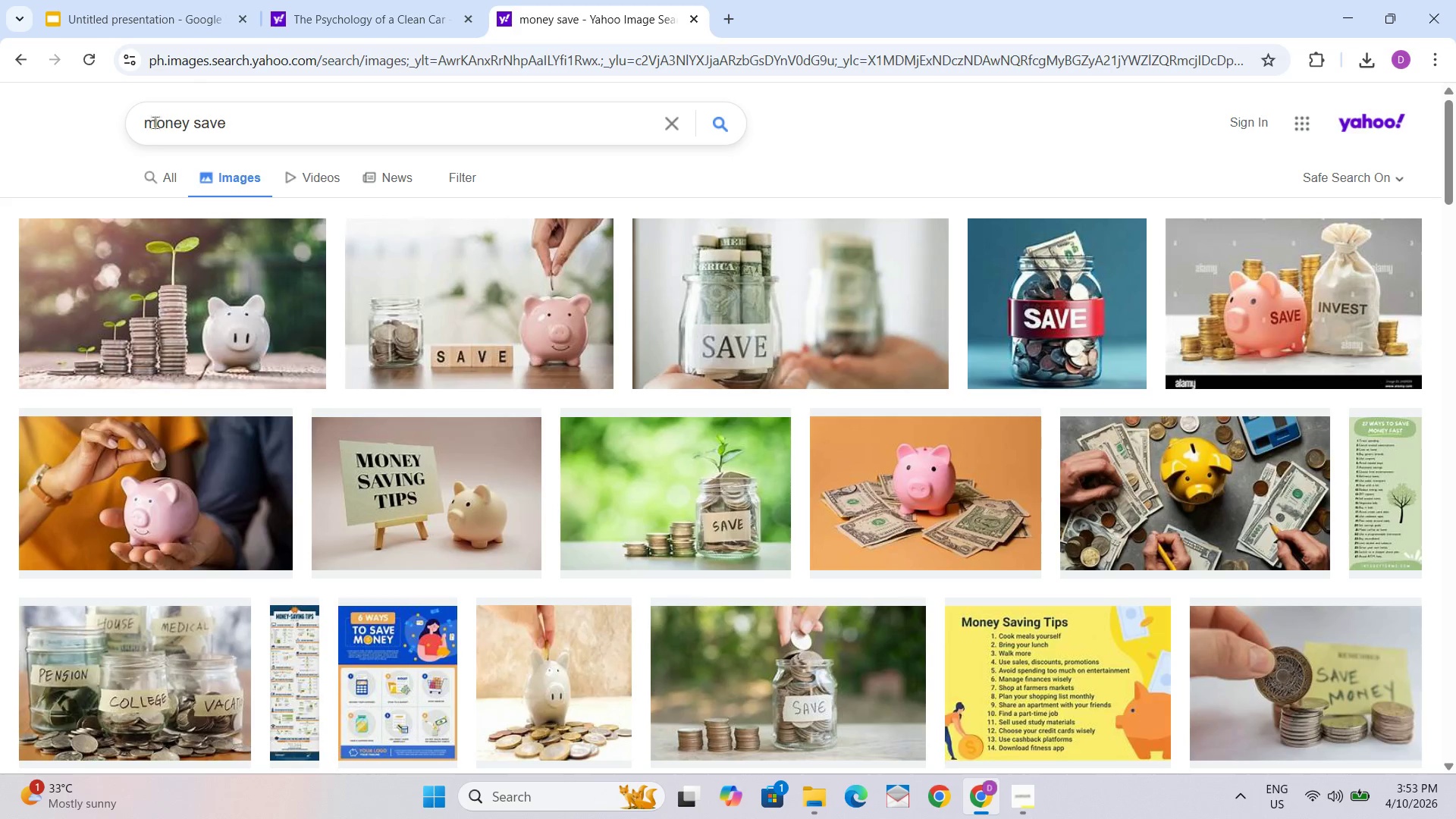 
left_click([143, 125])
 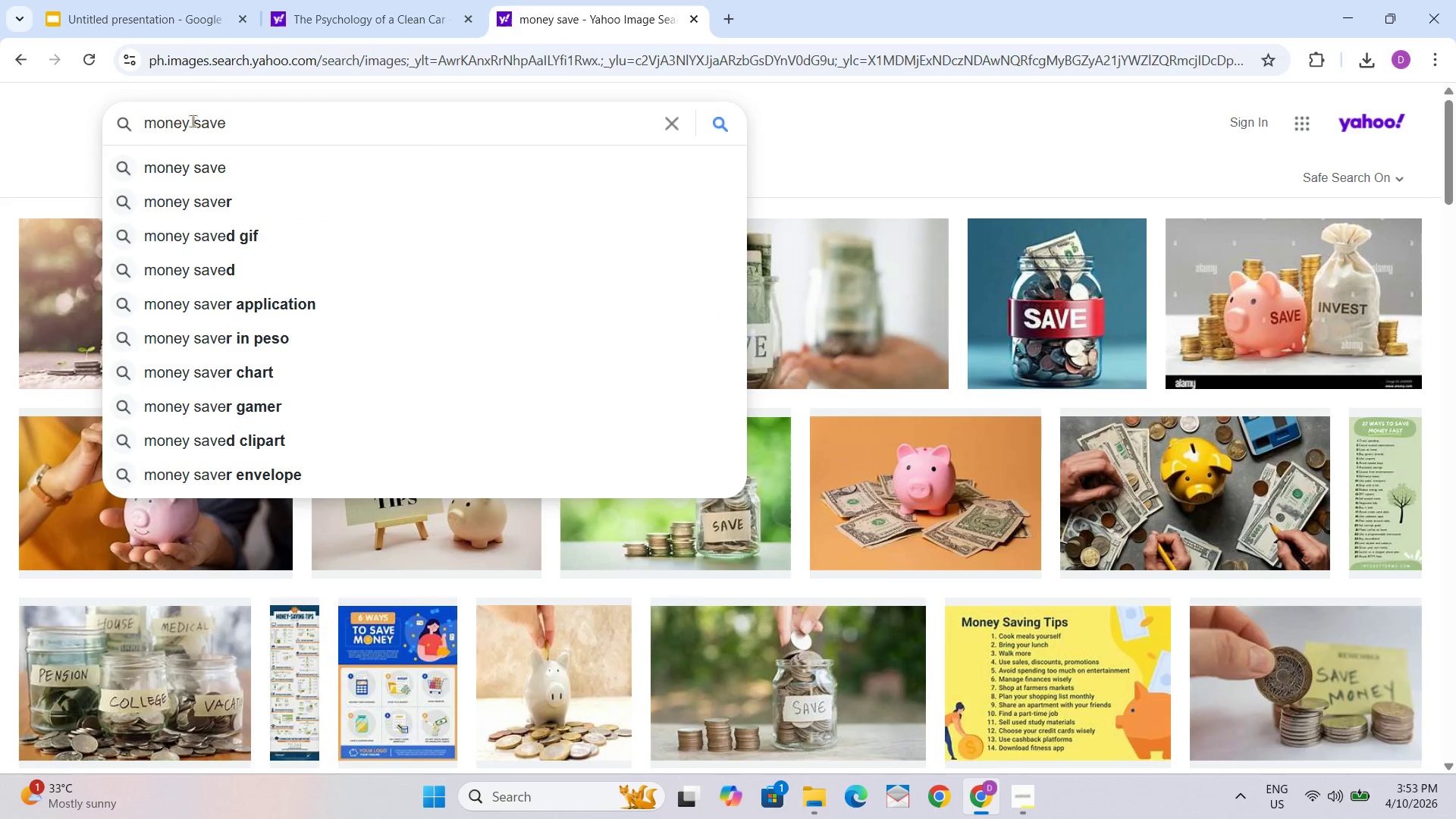 
left_click([193, 121])
 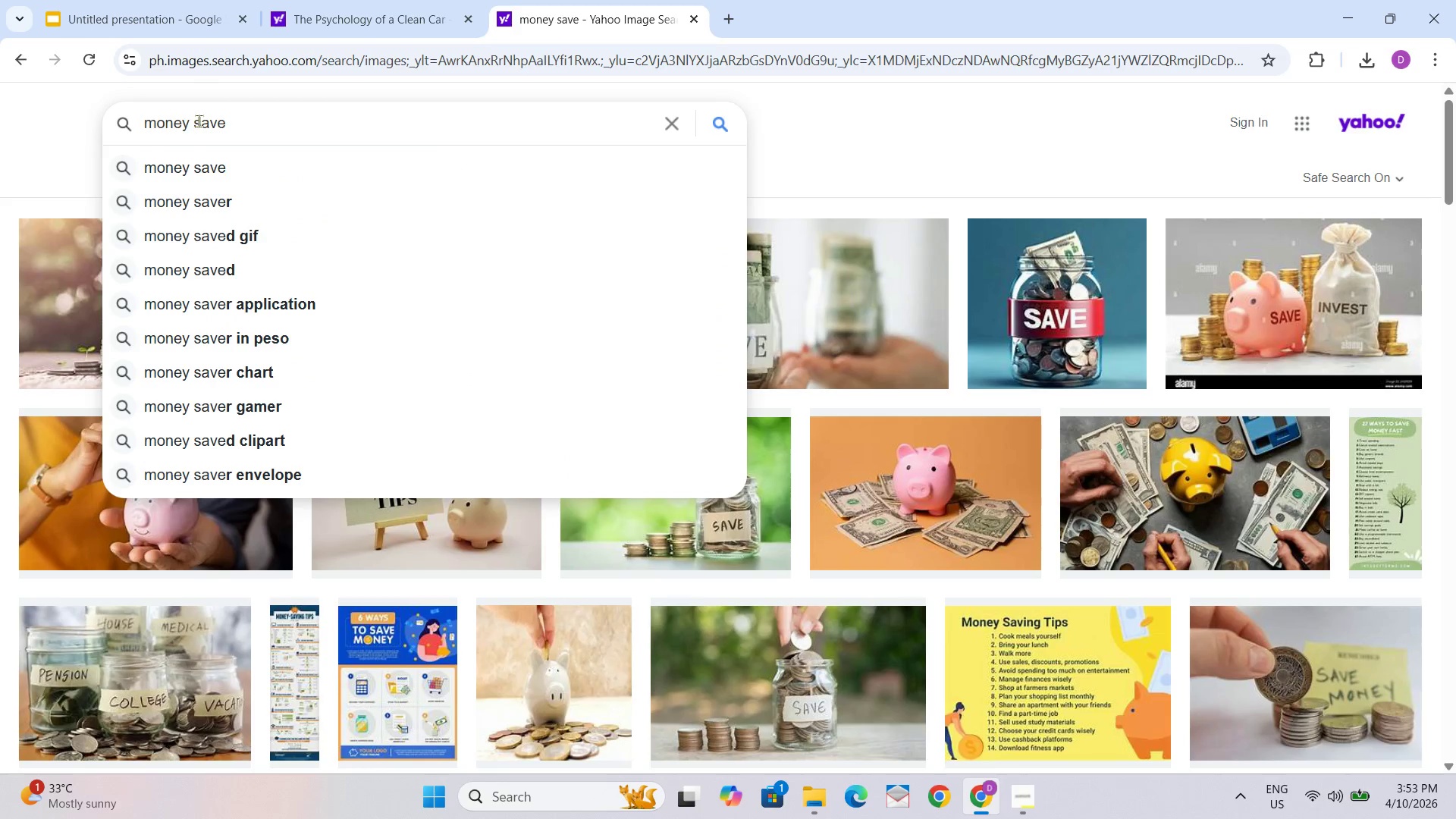 
type(lont)
key(Backspace)
type(g term )
 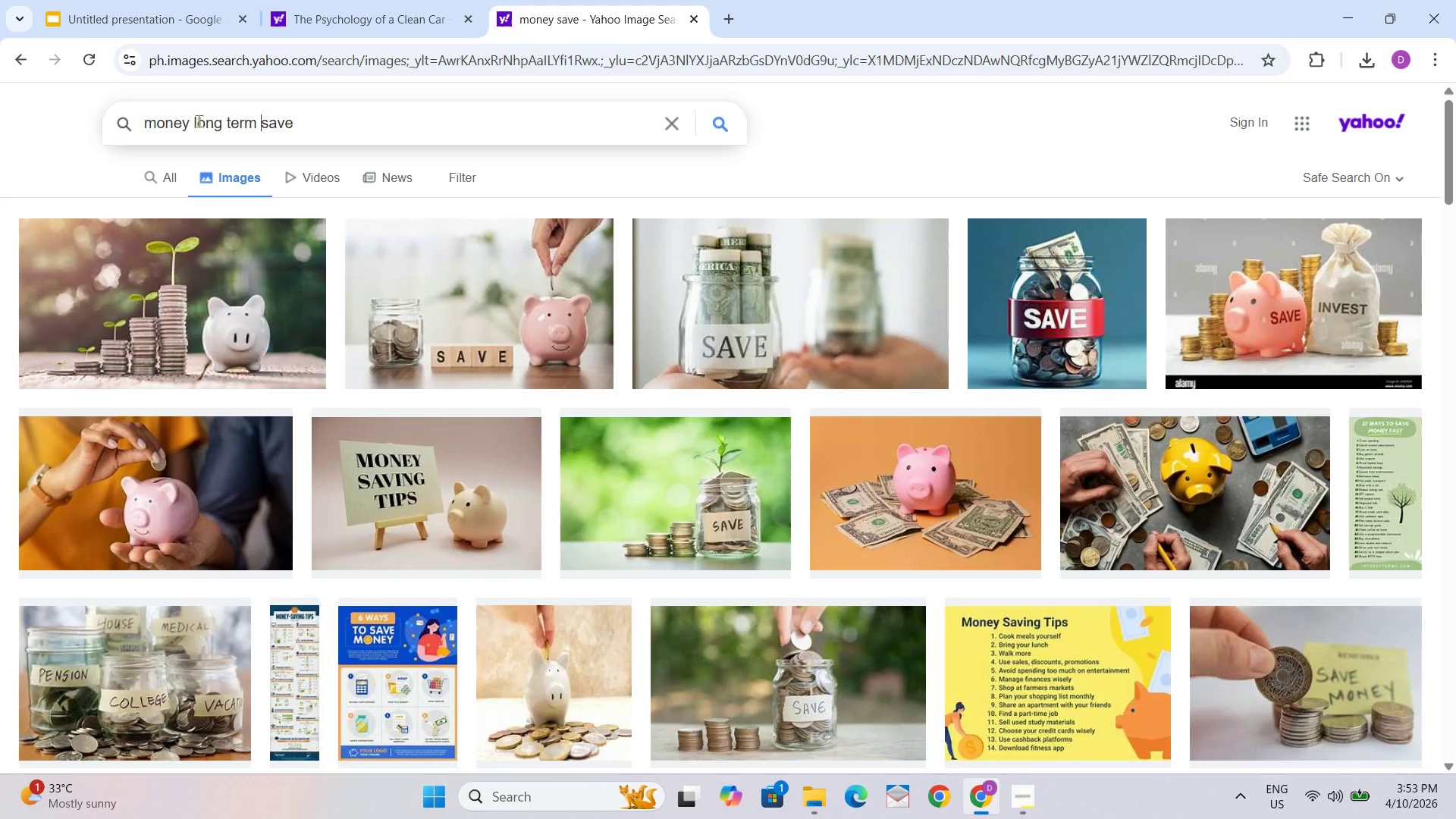 
key(Enter)
 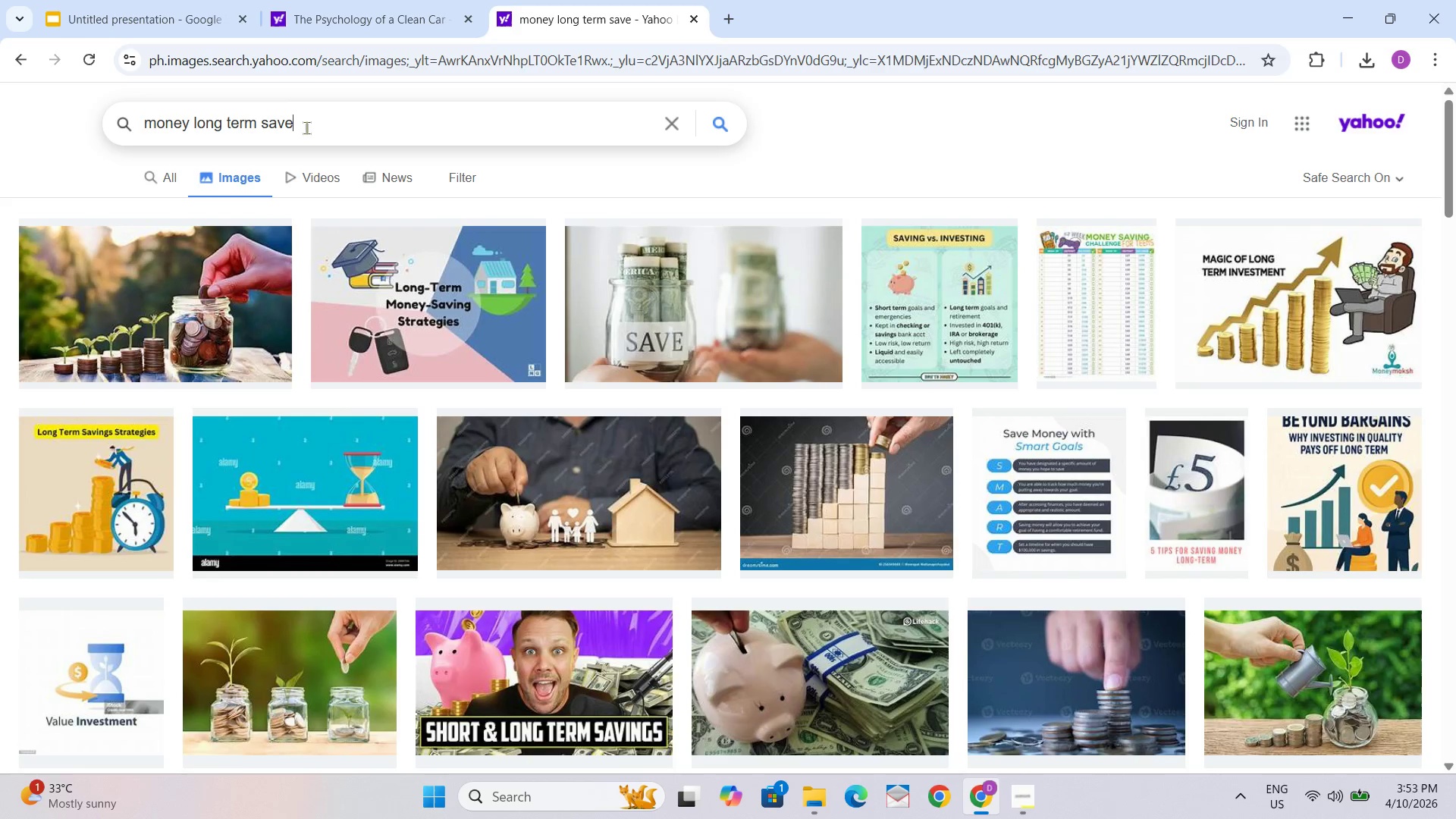 
key(Backspace)
type(ings)
 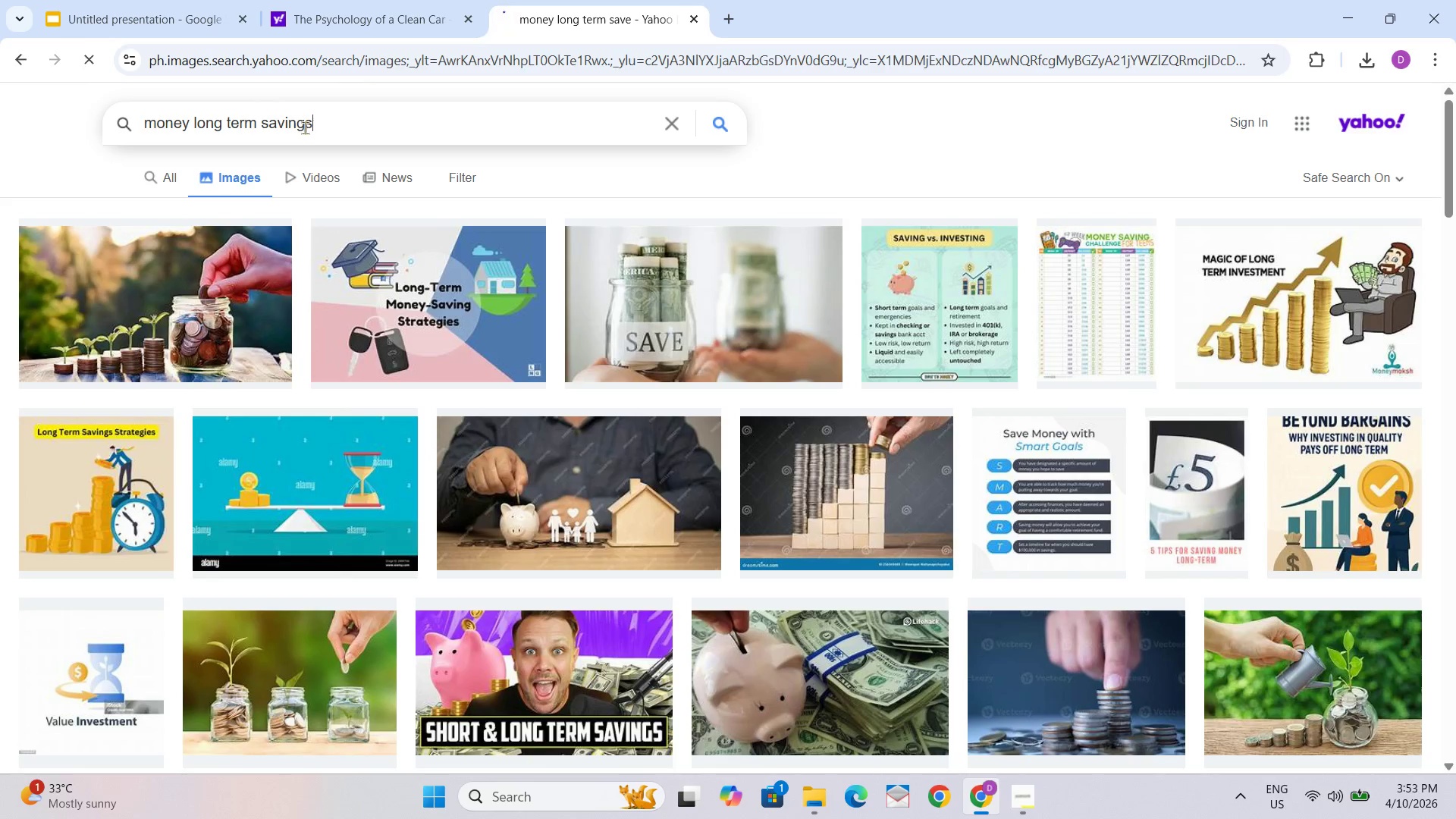 
key(Enter)
 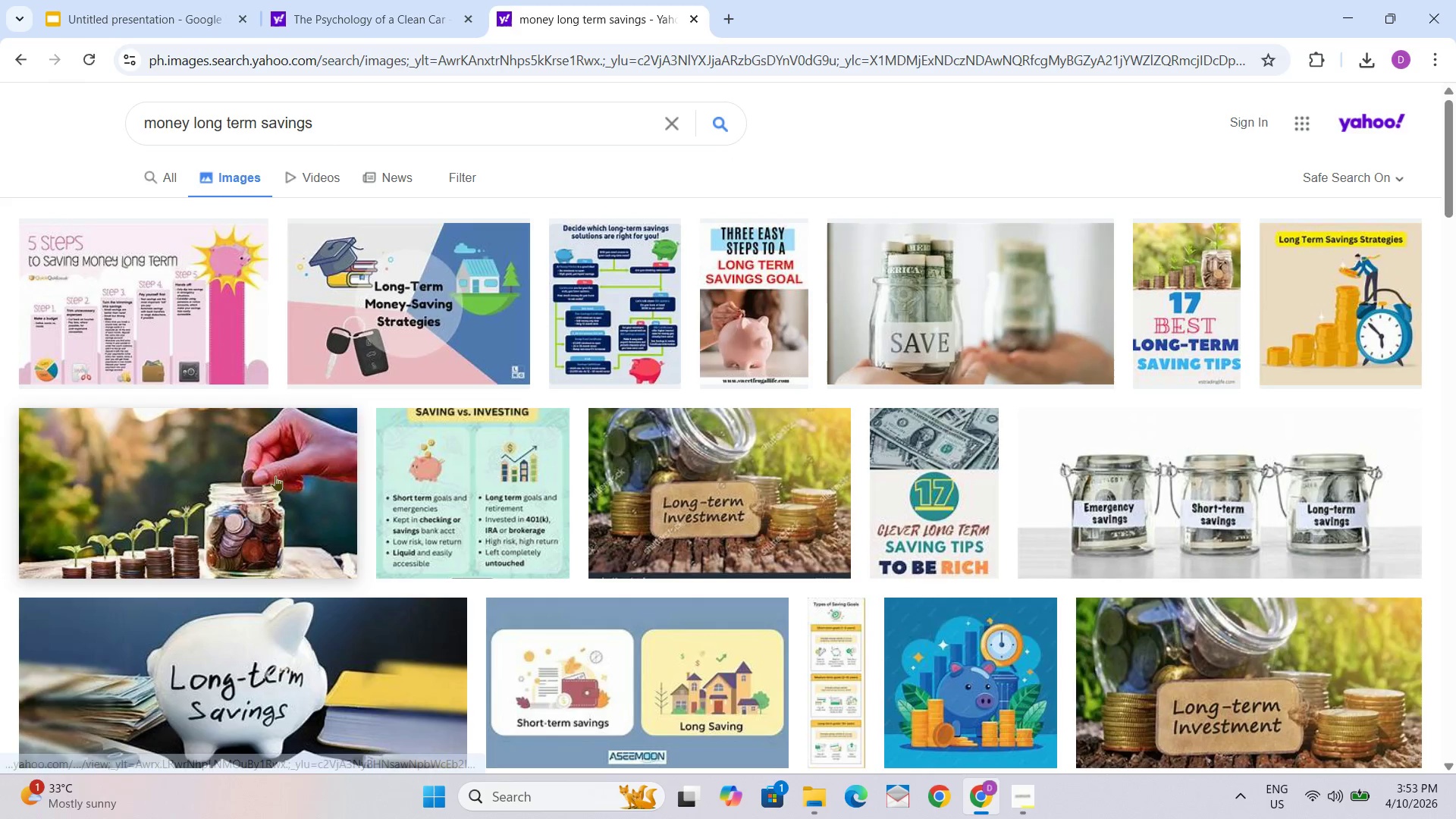 
scroll: coordinate [715, 403], scroll_direction: down, amount: 7.0
 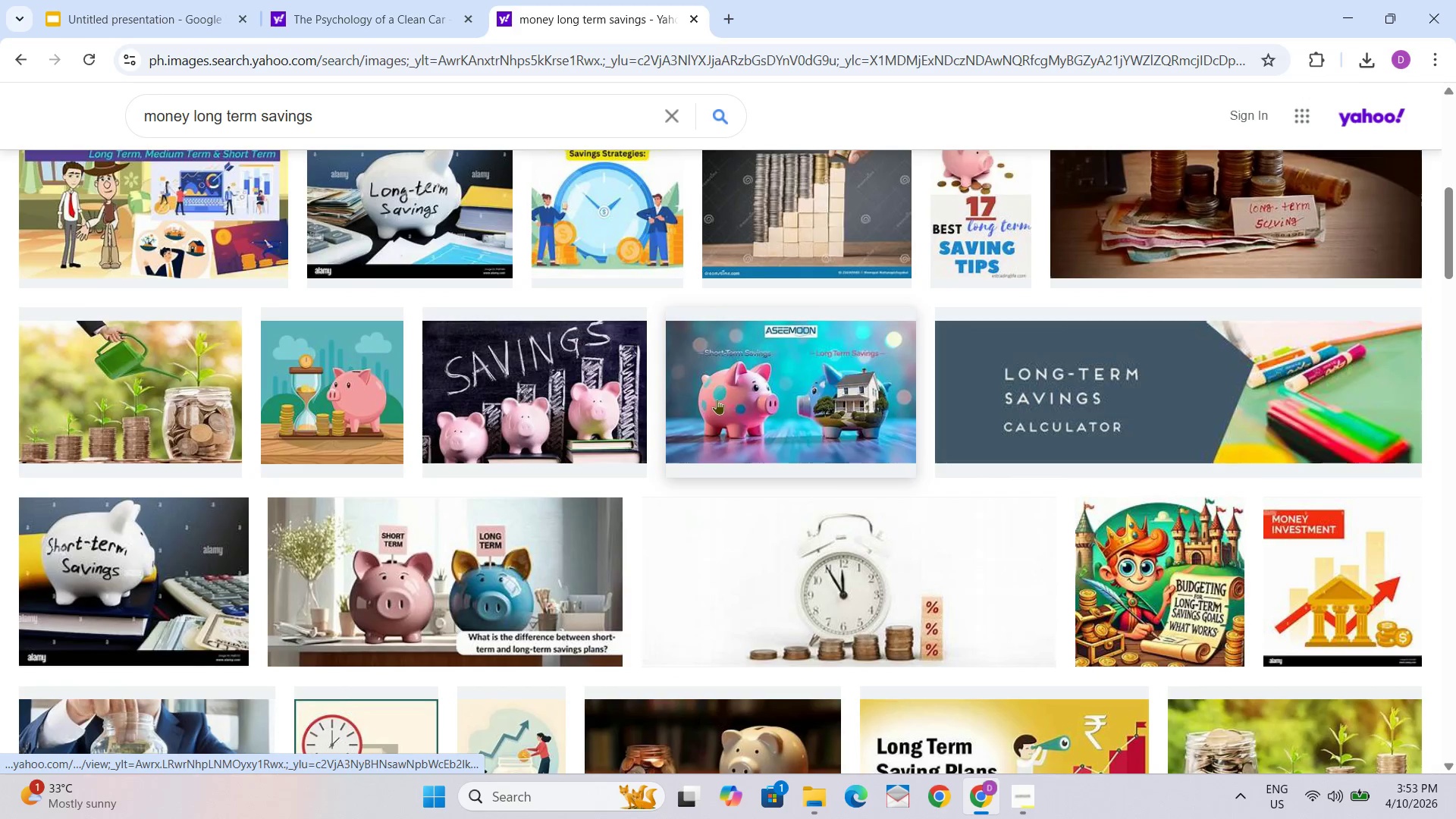 
key(Control+ControlLeft)
 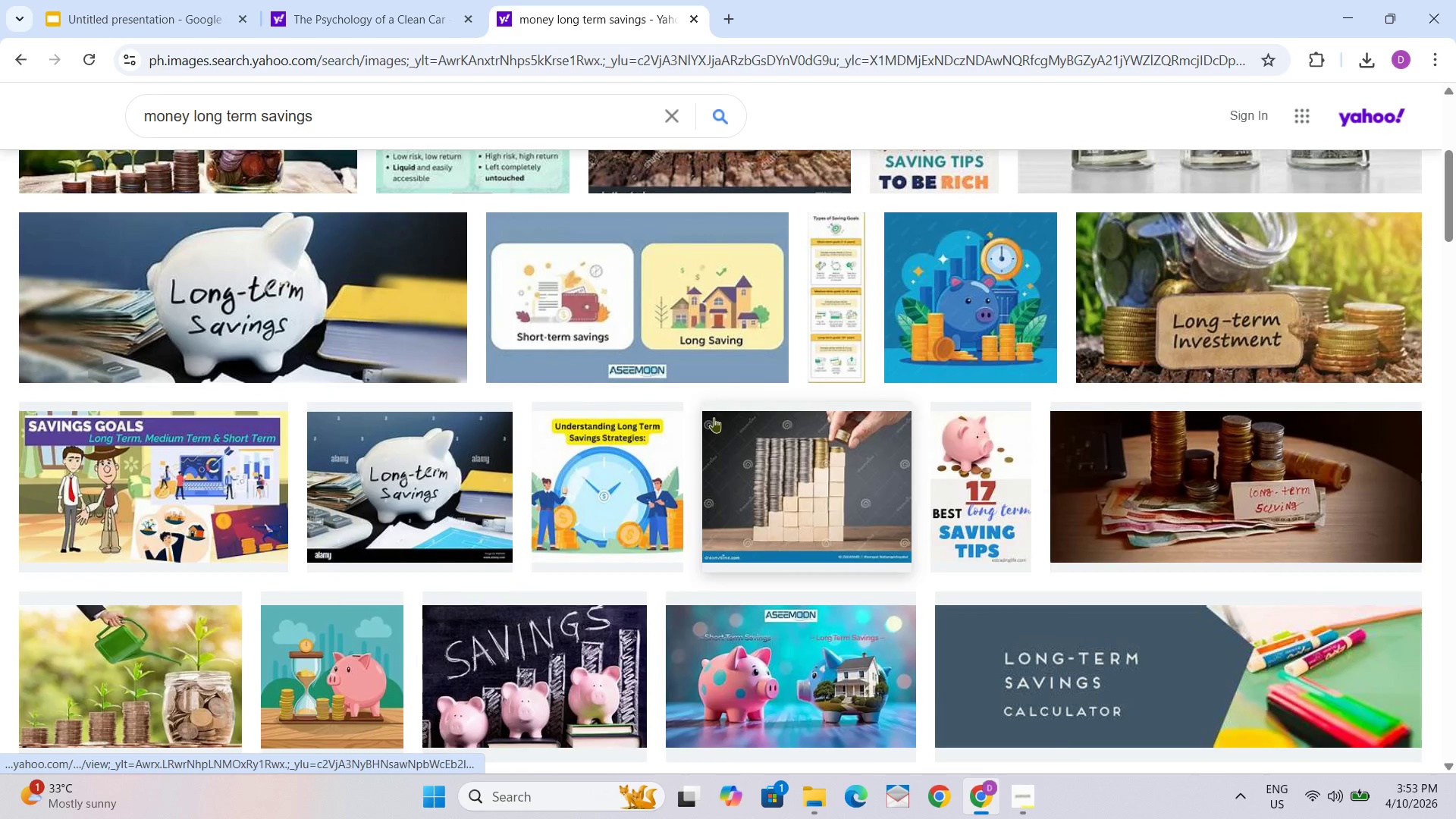 
scroll: coordinate [709, 397], scroll_direction: up, amount: 3.0
 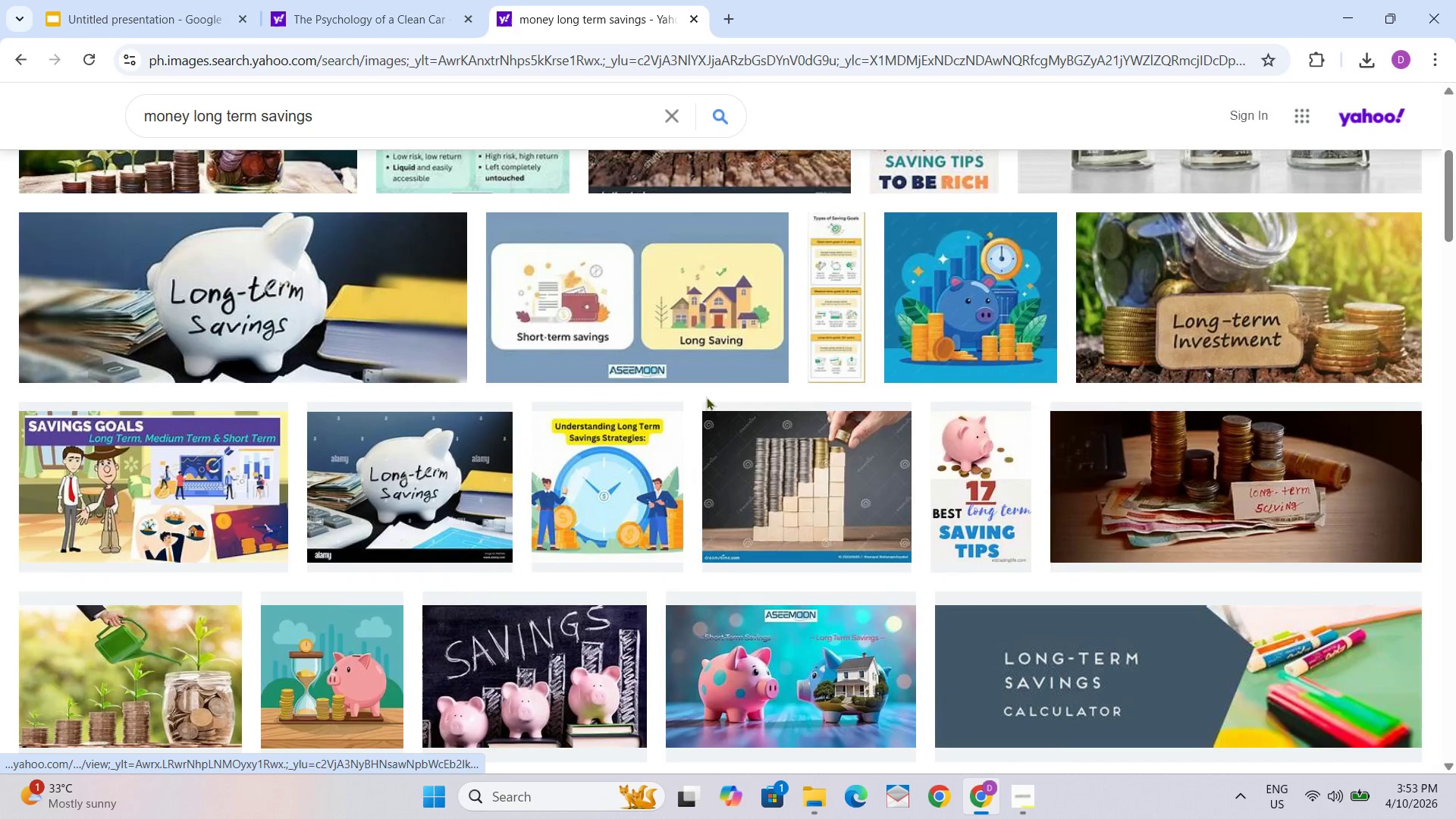 
key(Control+W)
 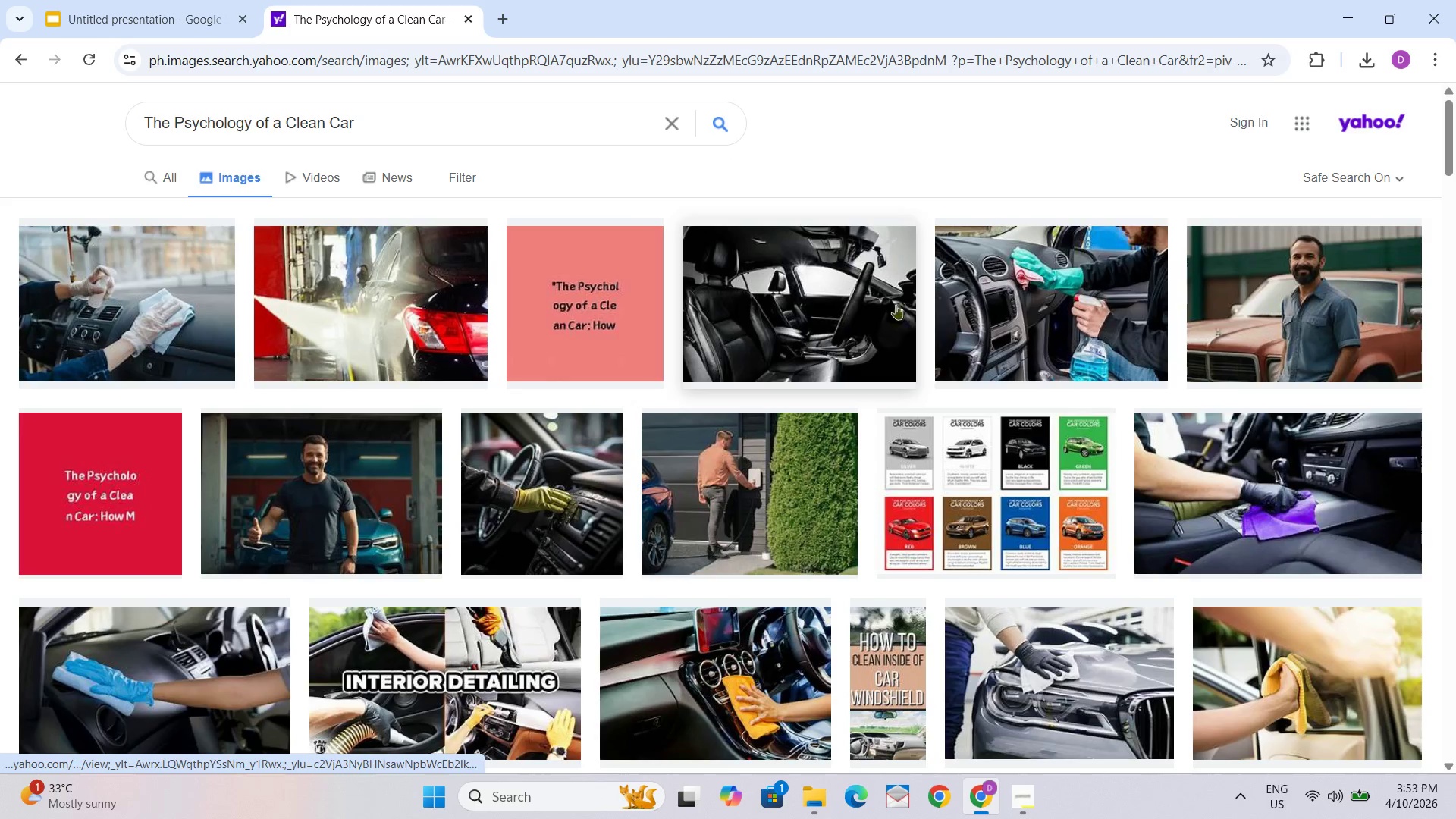 
scroll: coordinate [899, 595], scroll_direction: down, amount: 9.0
 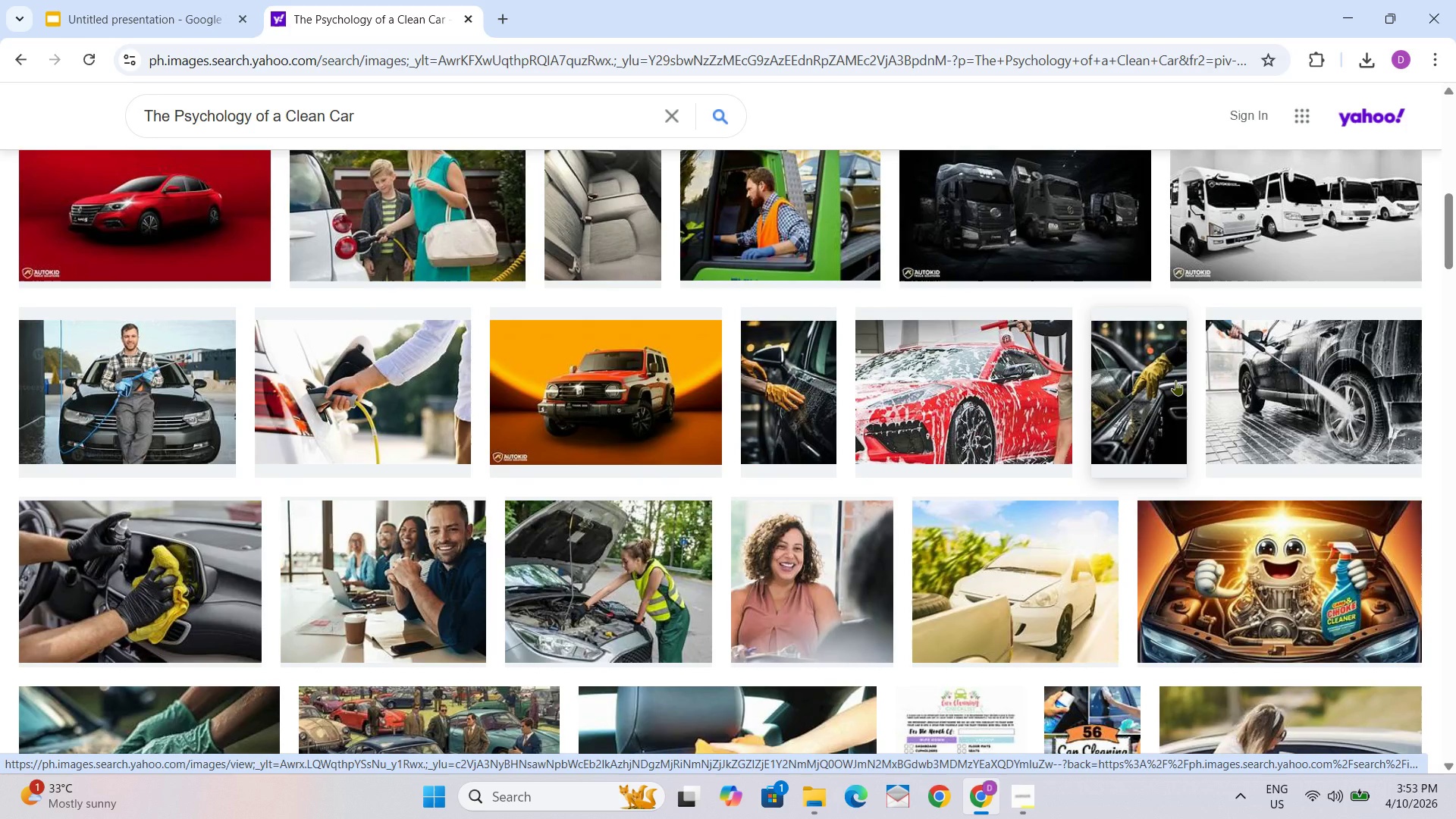 
left_click([1175, 380])
 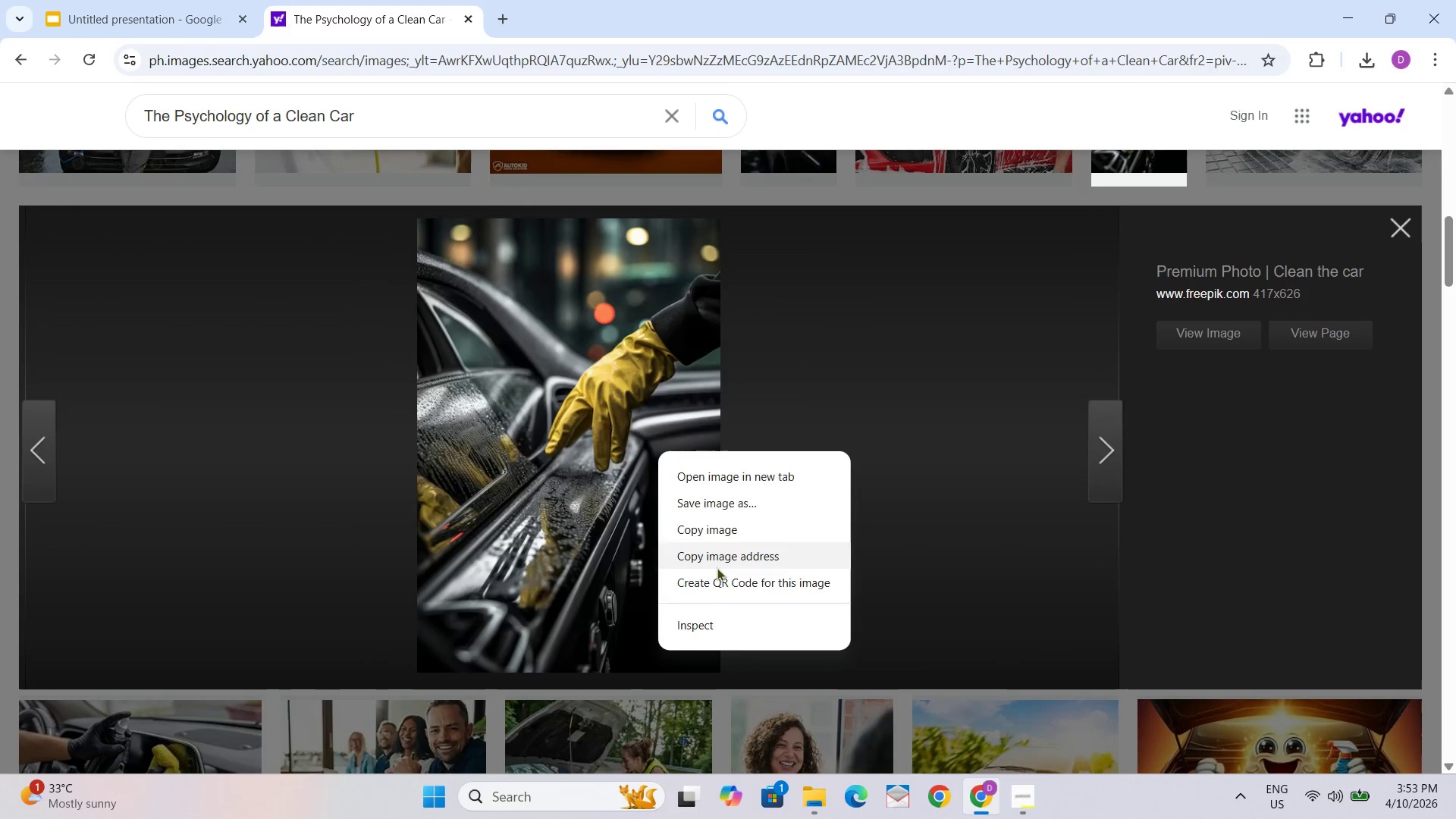 
left_click([720, 506])
 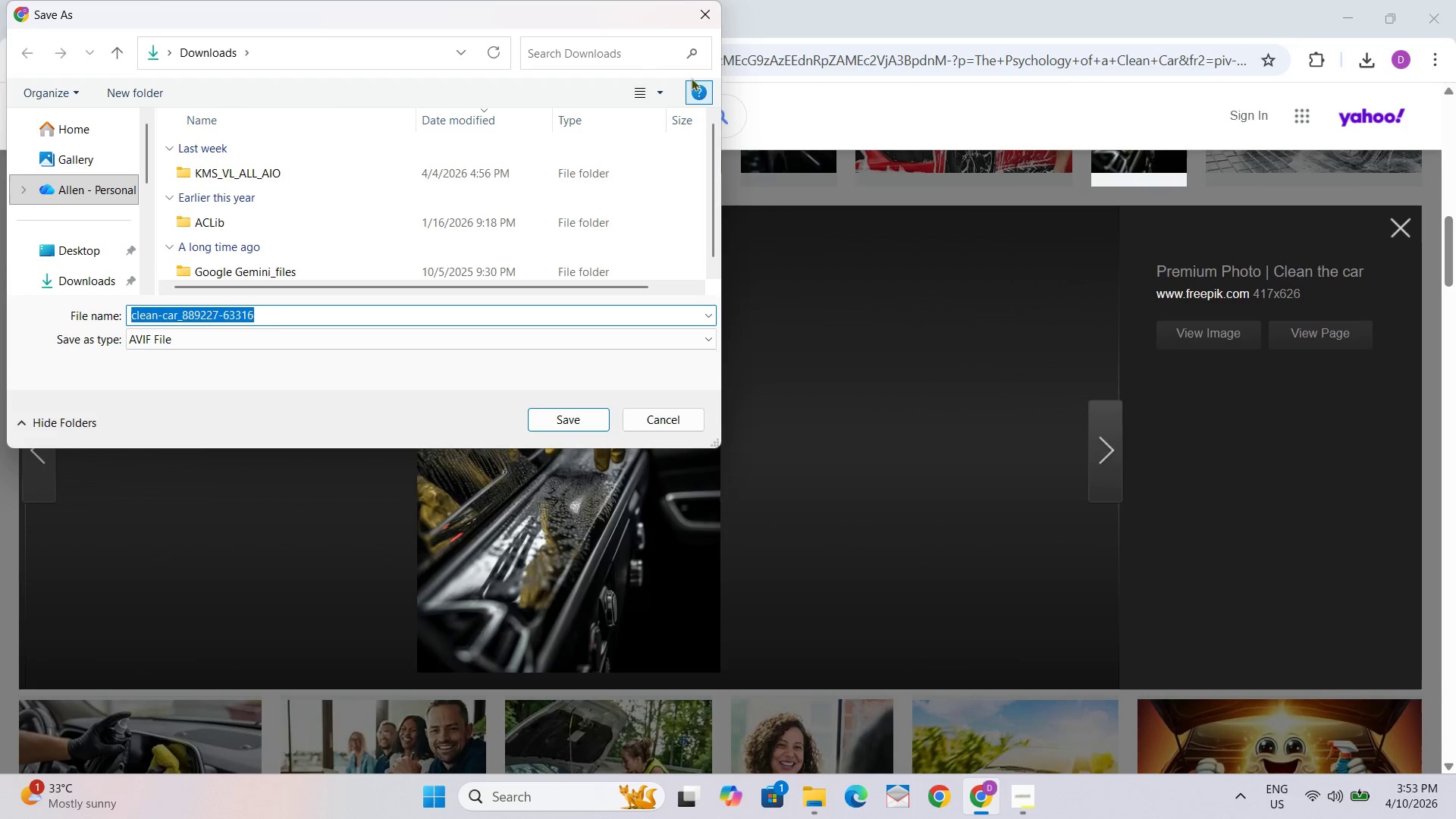 
left_click([717, 4])
 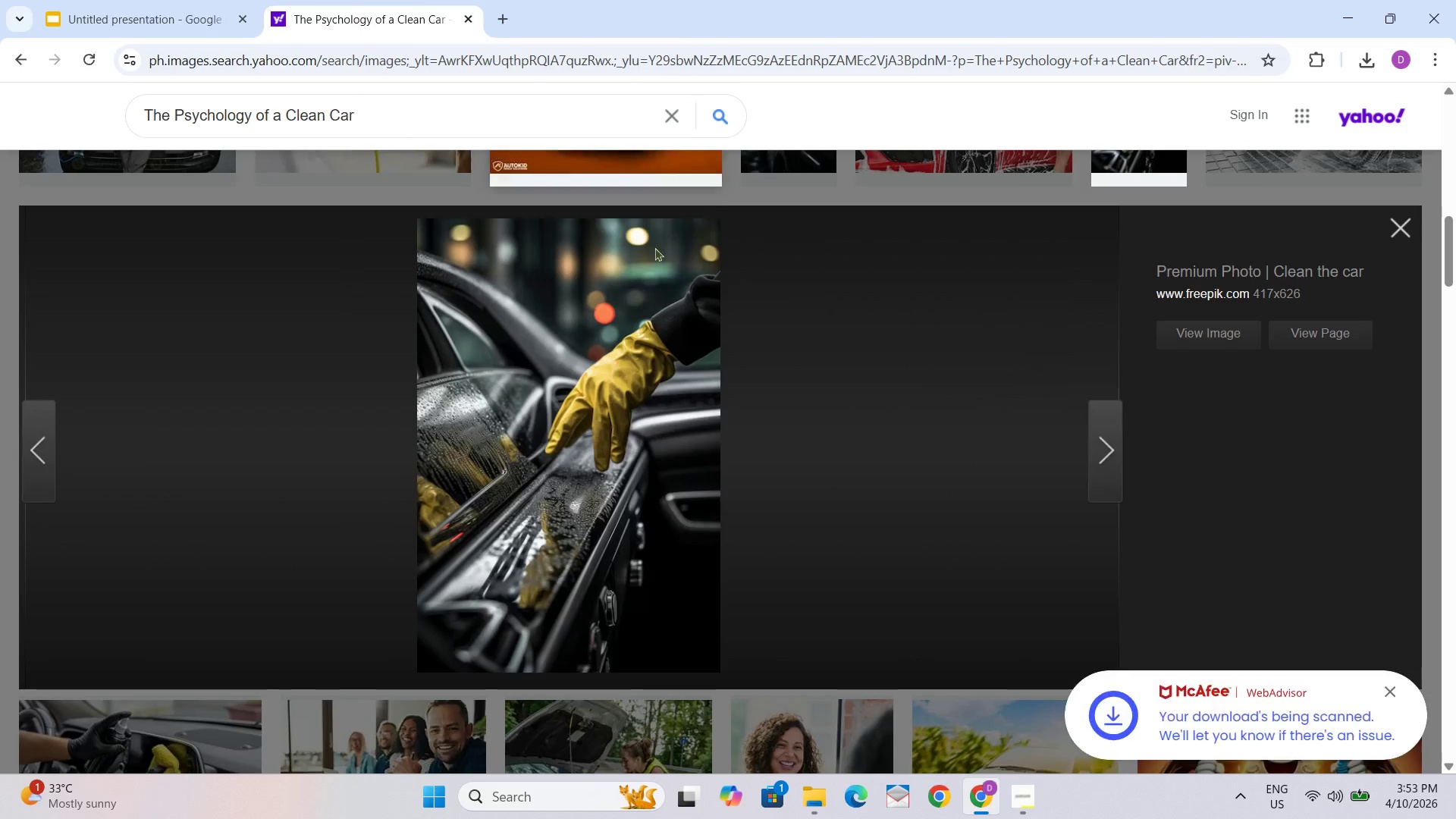 
right_click([637, 322])
 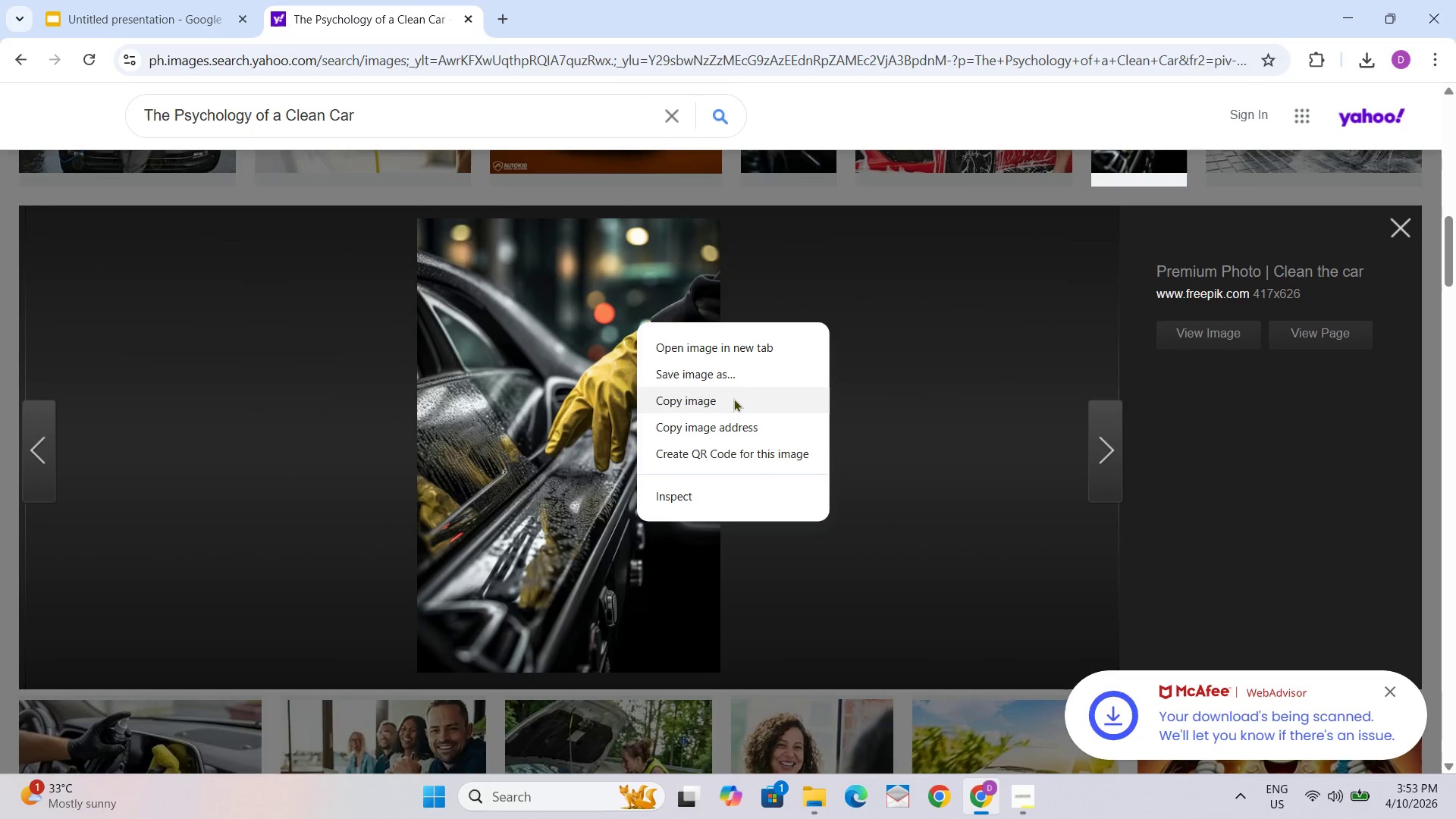 
left_click([733, 398])
 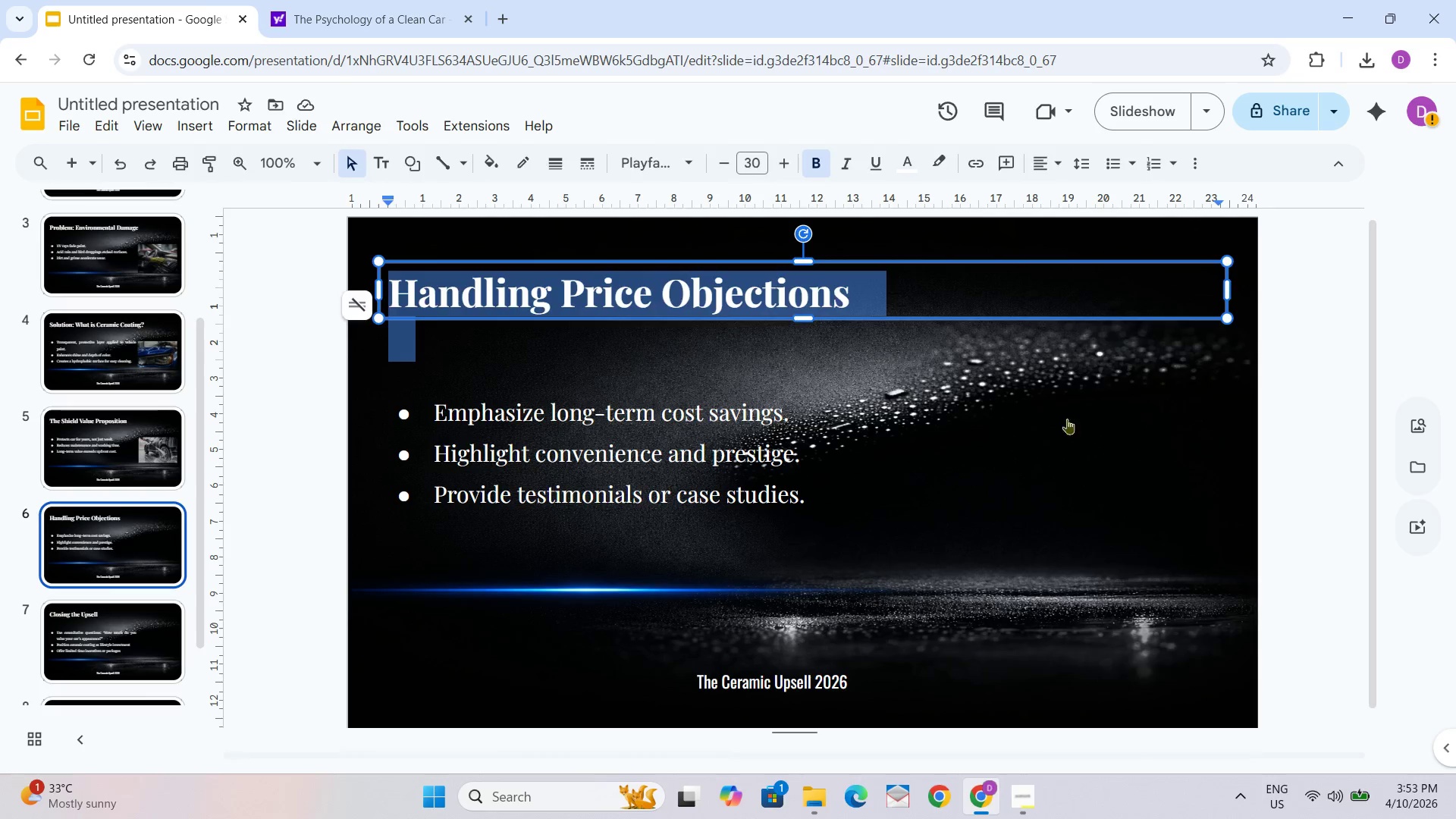 
left_click([1147, 407])
 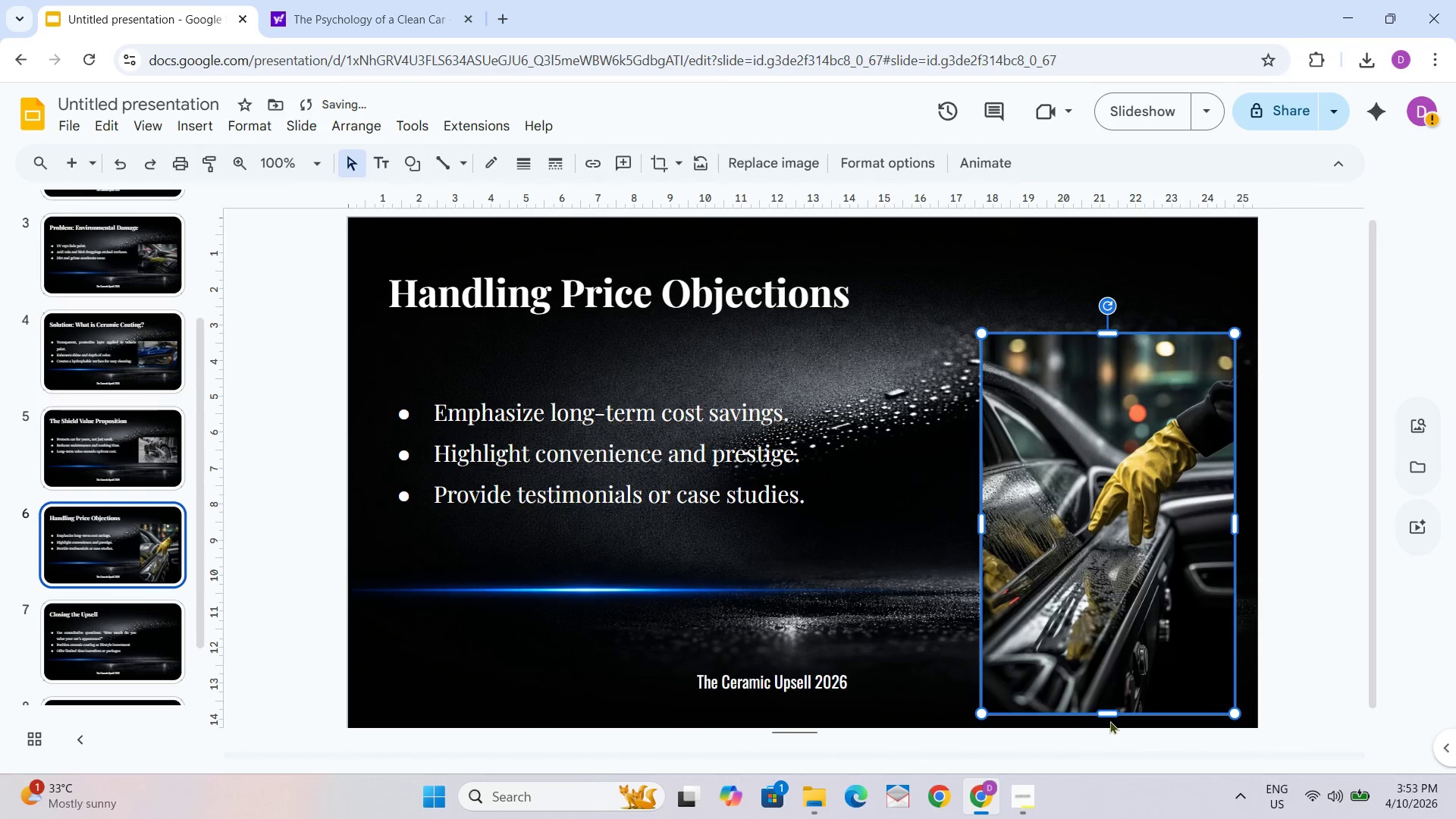 
left_click_drag(start_coordinate=[1109, 711], to_coordinate=[1109, 548])
 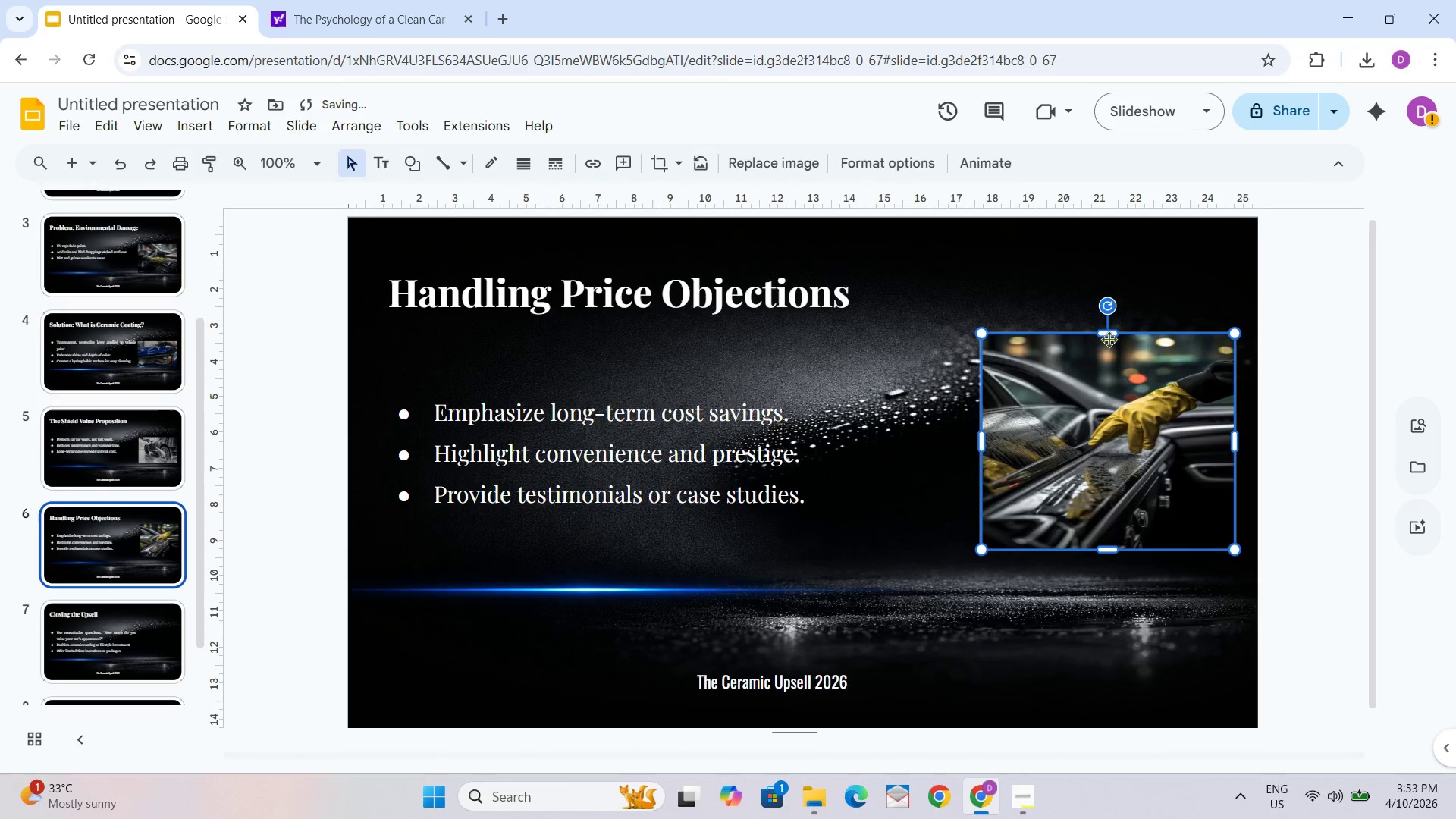 
left_click_drag(start_coordinate=[1107, 335], to_coordinate=[1107, 370])
 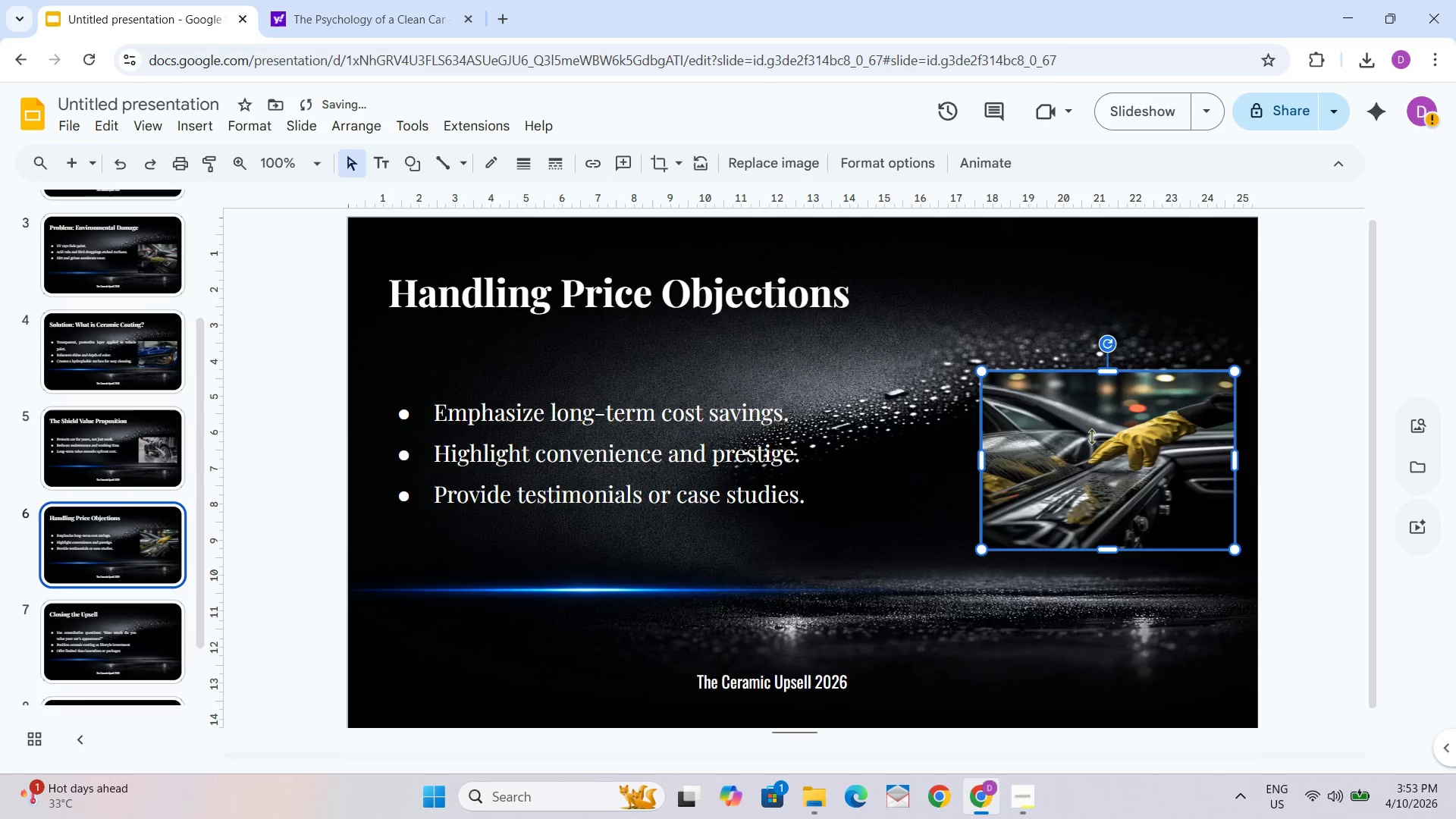 
left_click_drag(start_coordinate=[1095, 460], to_coordinate=[1082, 464])
 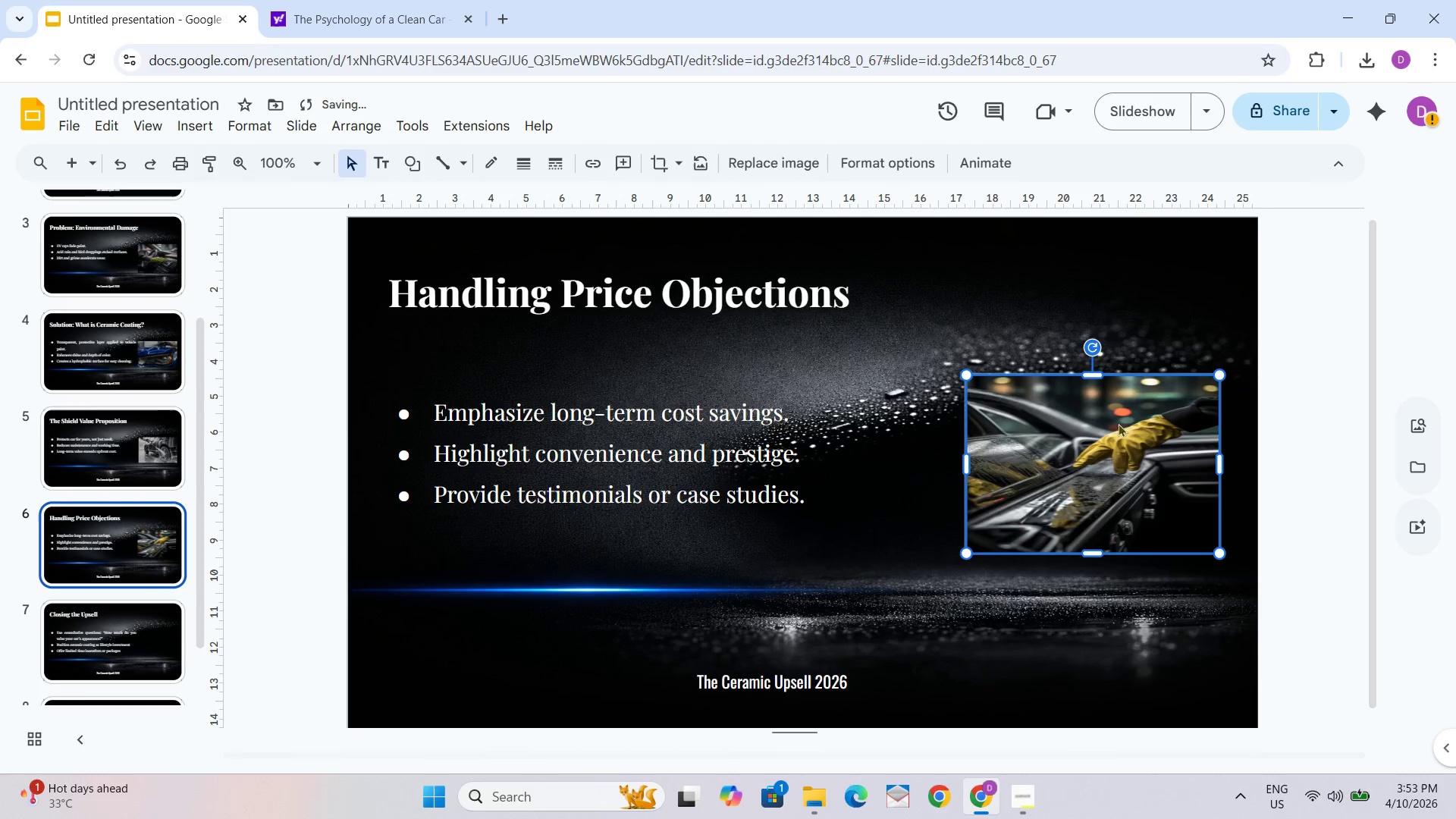 
left_click_drag(start_coordinate=[1115, 433], to_coordinate=[1125, 435])
 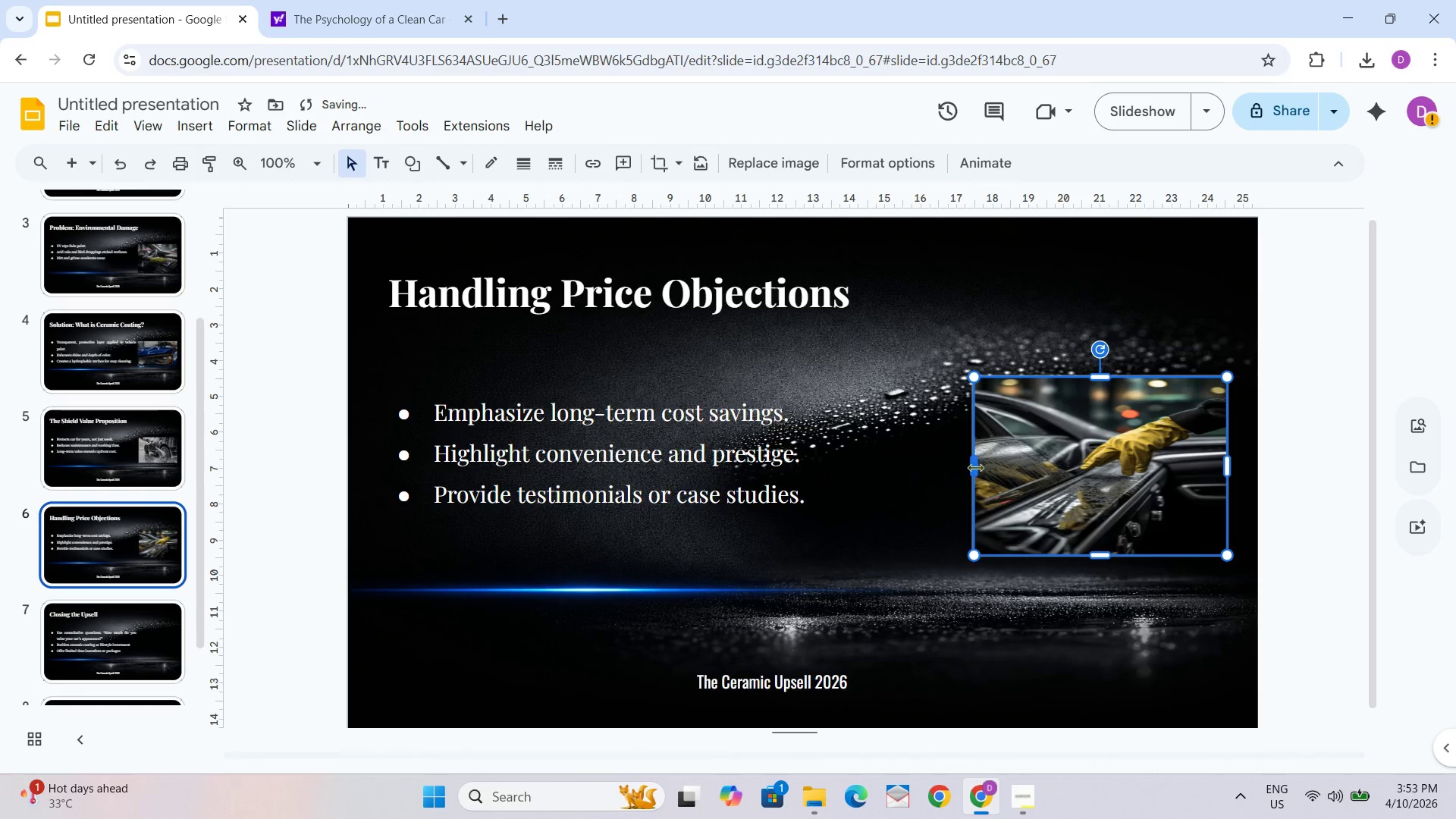 
left_click_drag(start_coordinate=[975, 467], to_coordinate=[965, 467])
 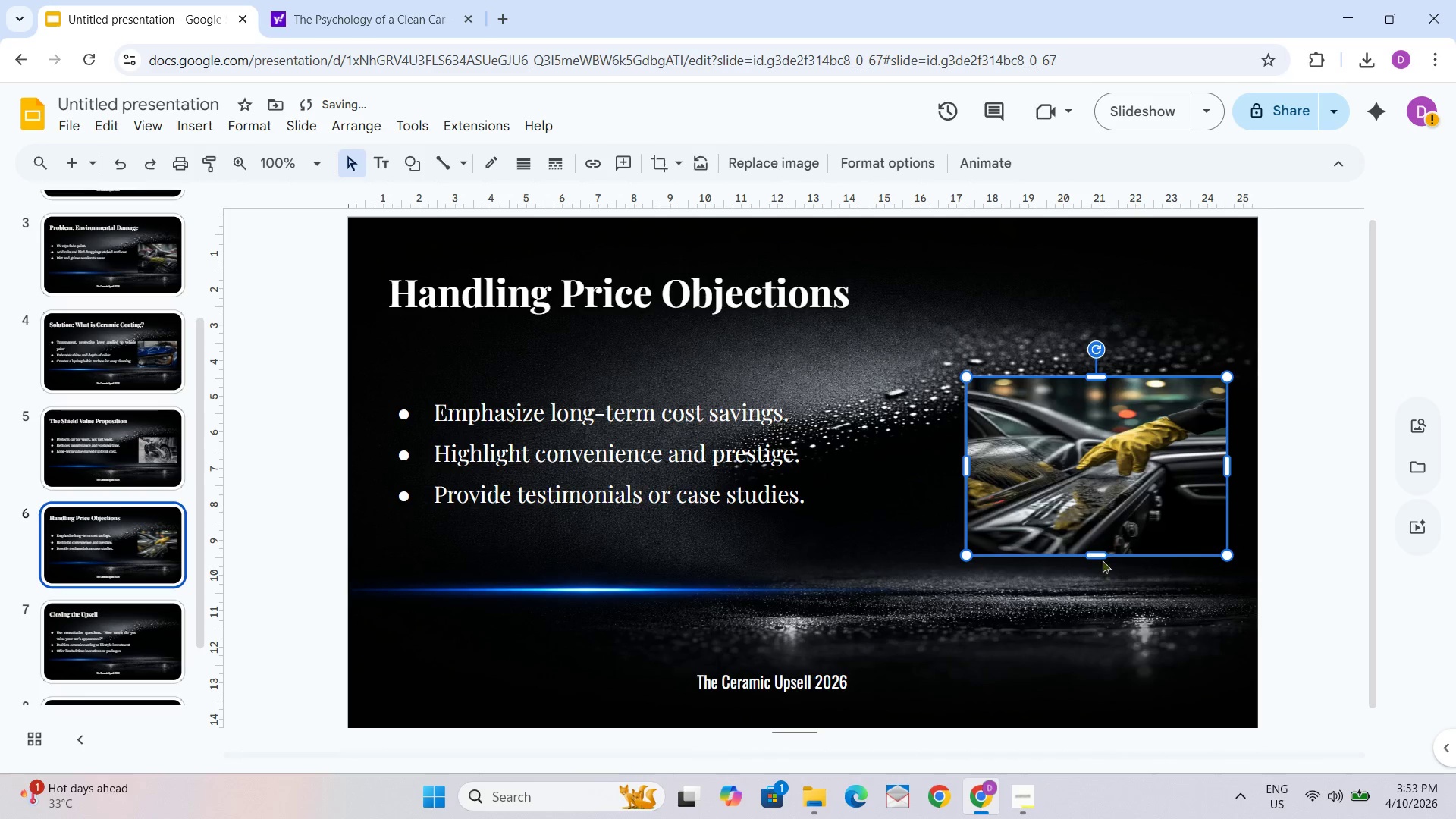 
left_click([1092, 470])
 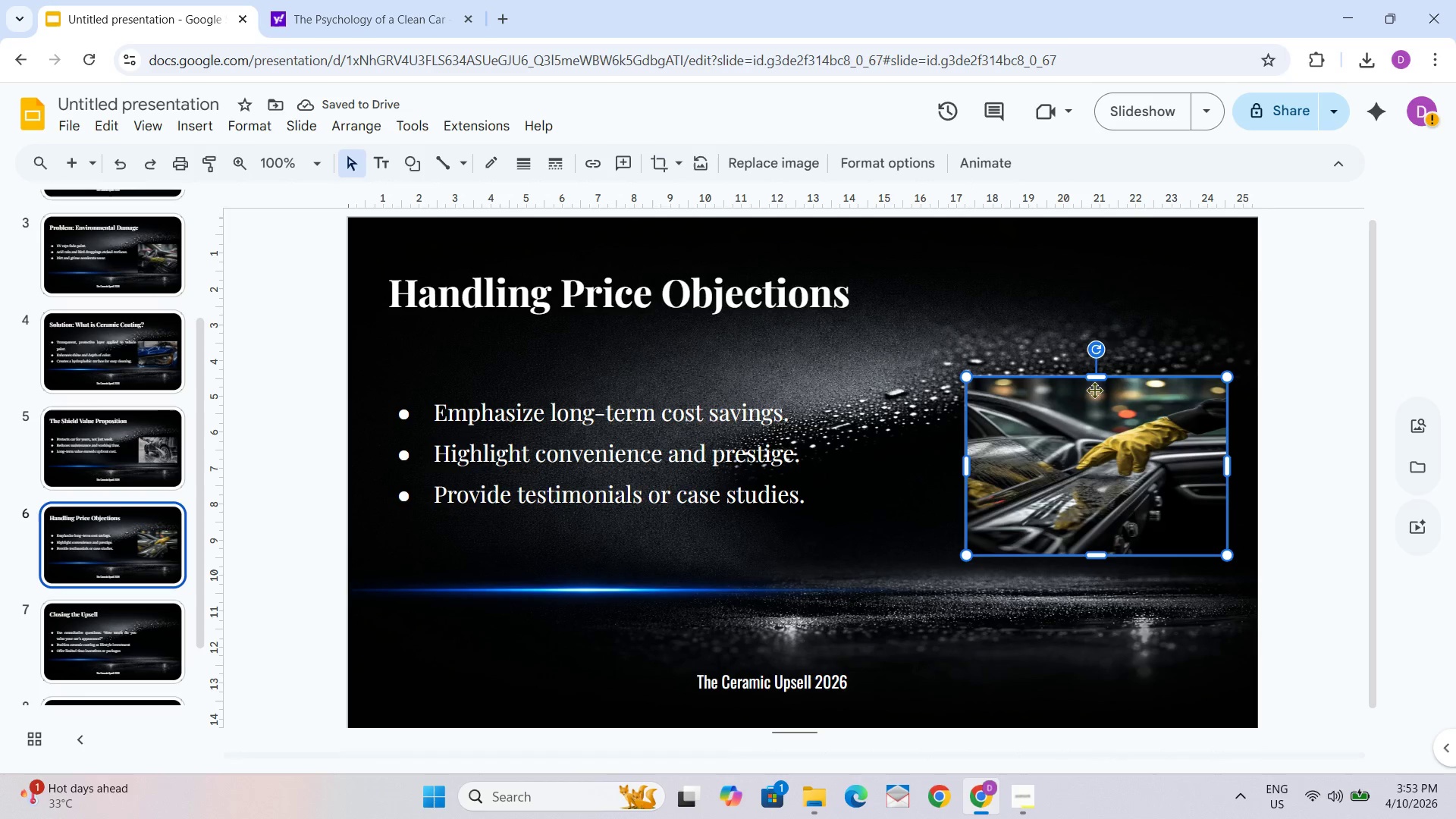 
left_click([1094, 380])
 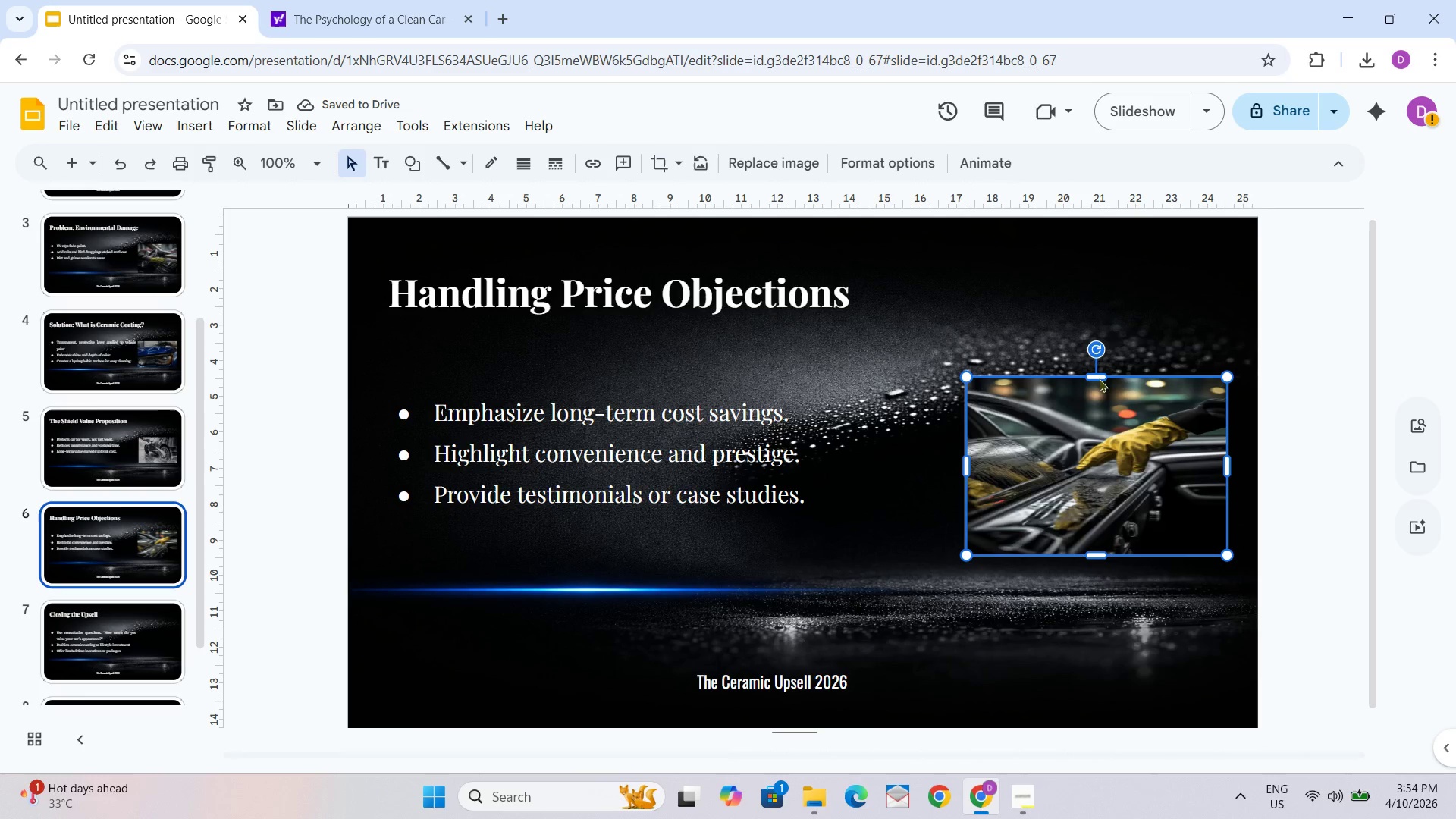 
left_click([1193, 381])
 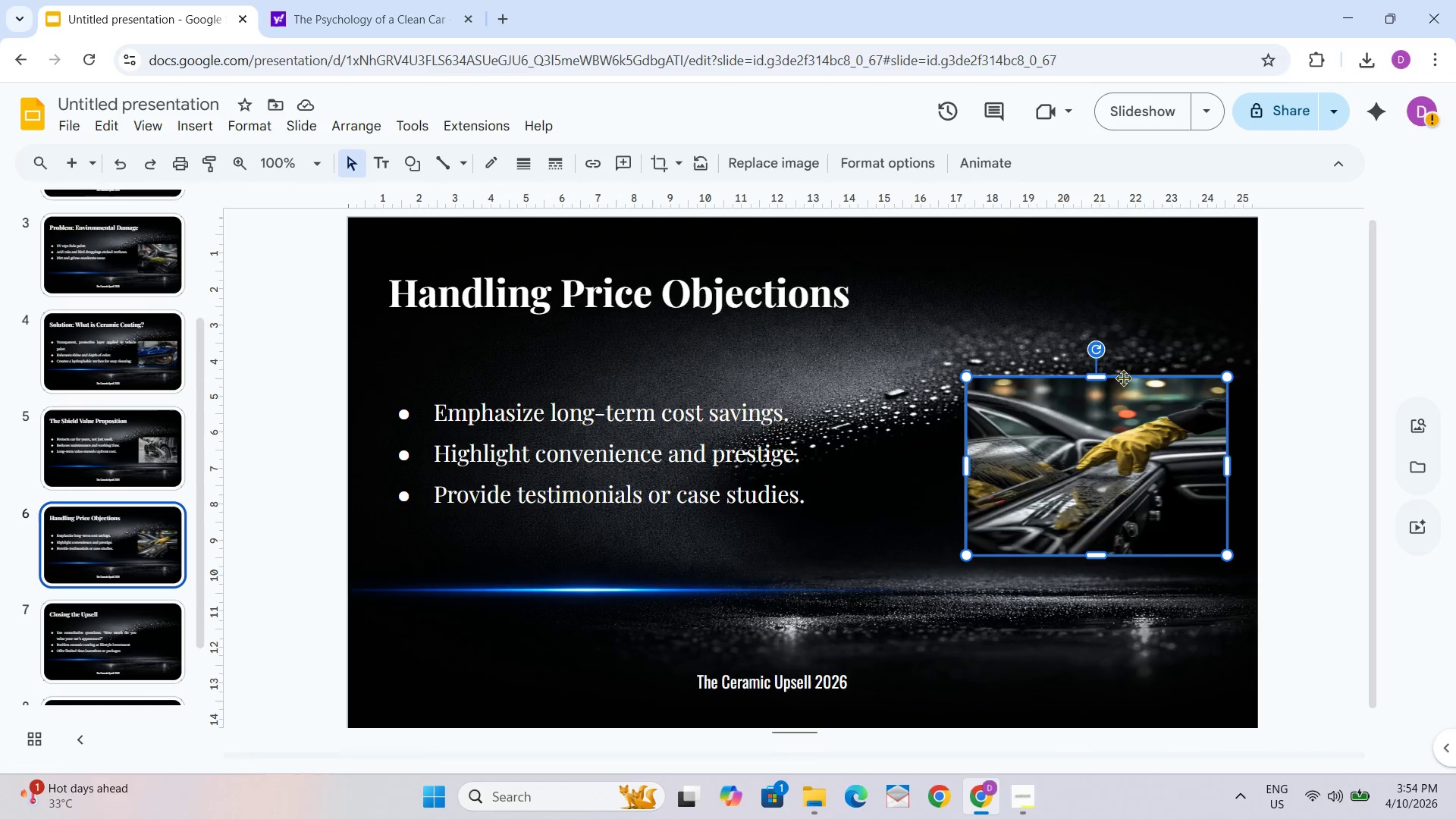 
left_click_drag(start_coordinate=[1115, 384], to_coordinate=[1113, 397])
 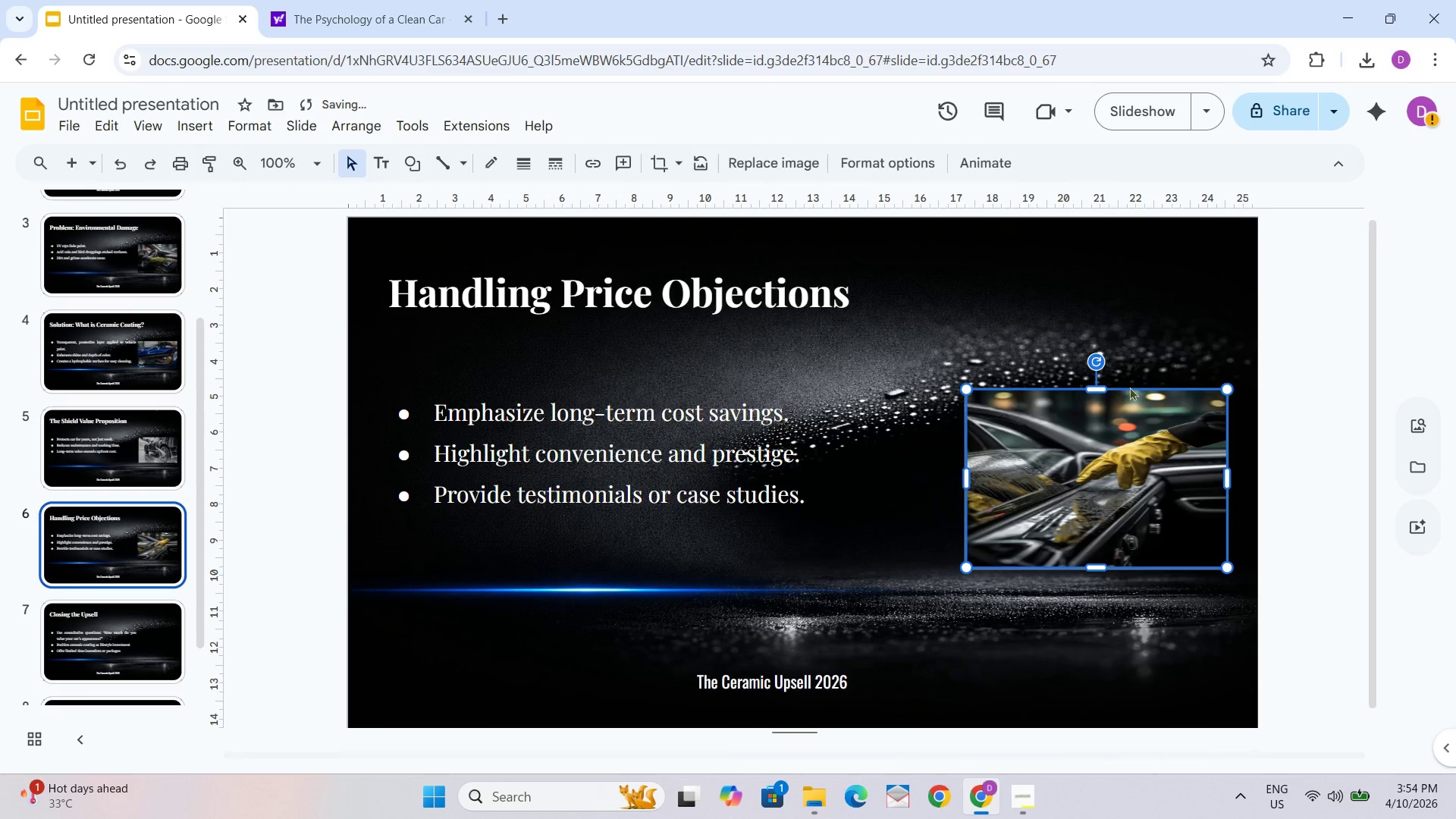 
left_click([1131, 347])
 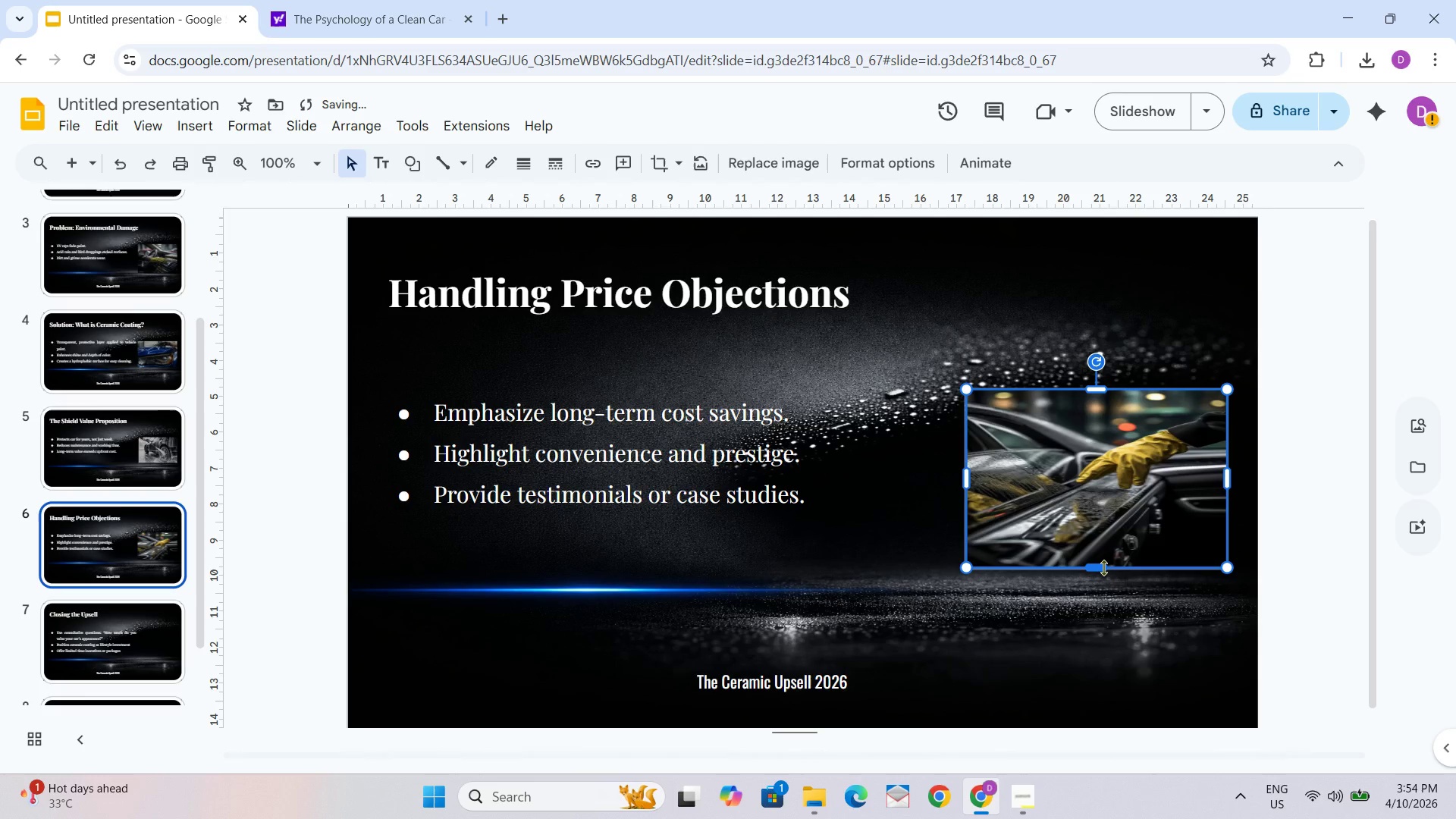 
left_click_drag(start_coordinate=[1103, 567], to_coordinate=[1103, 558])
 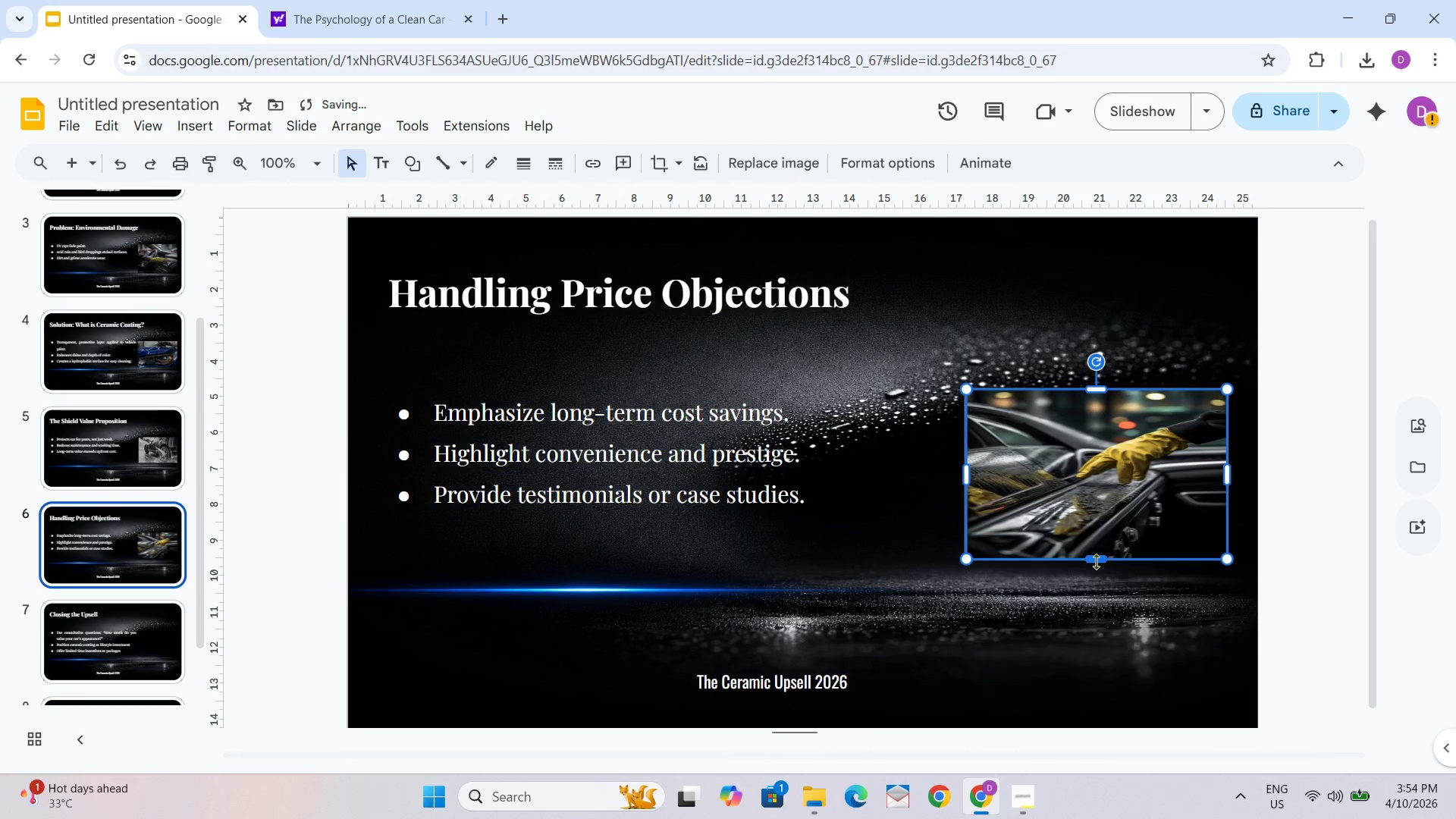 
left_click_drag(start_coordinate=[1100, 558], to_coordinate=[1103, 565])
 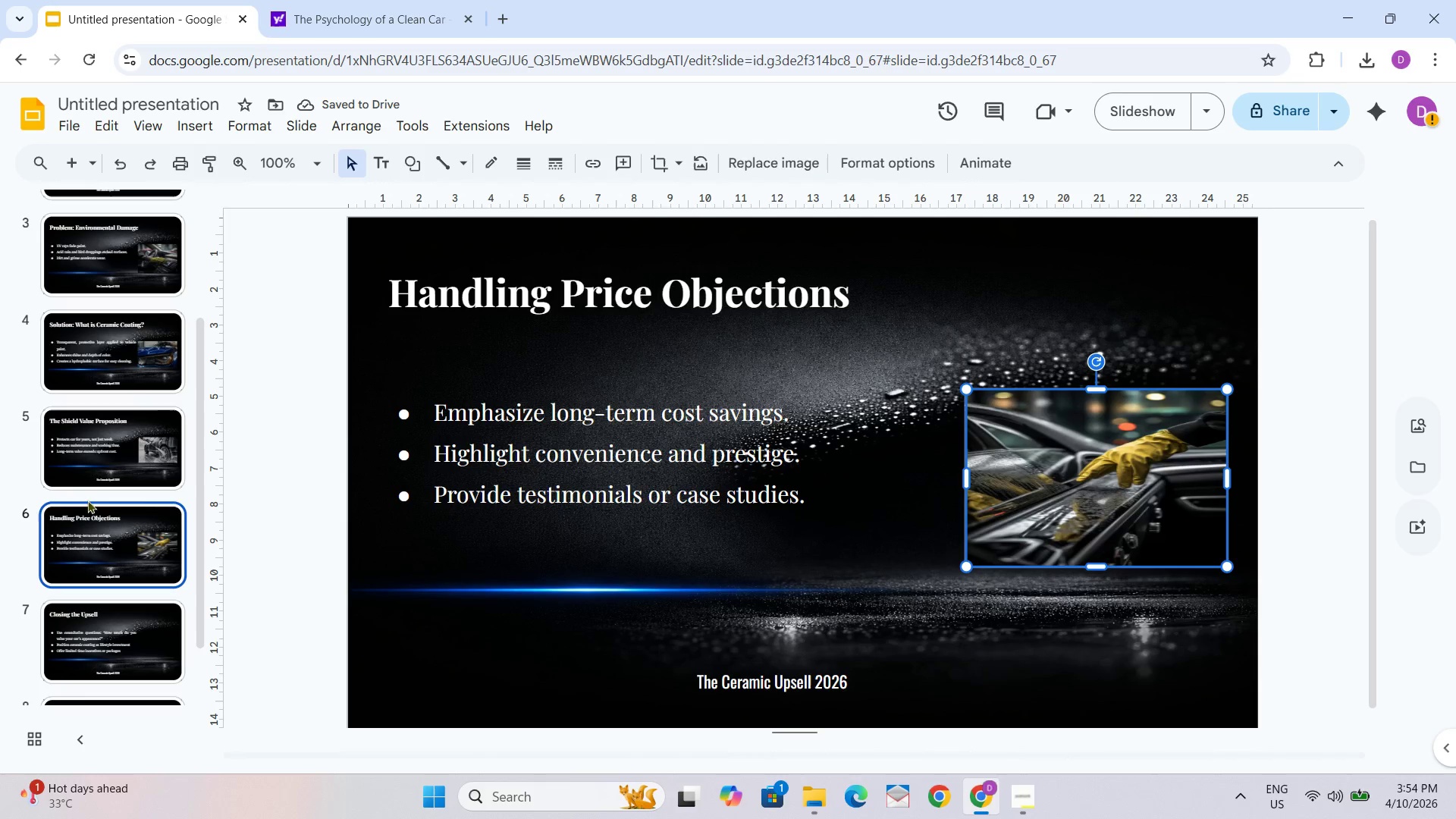 
triple_click([121, 450])
 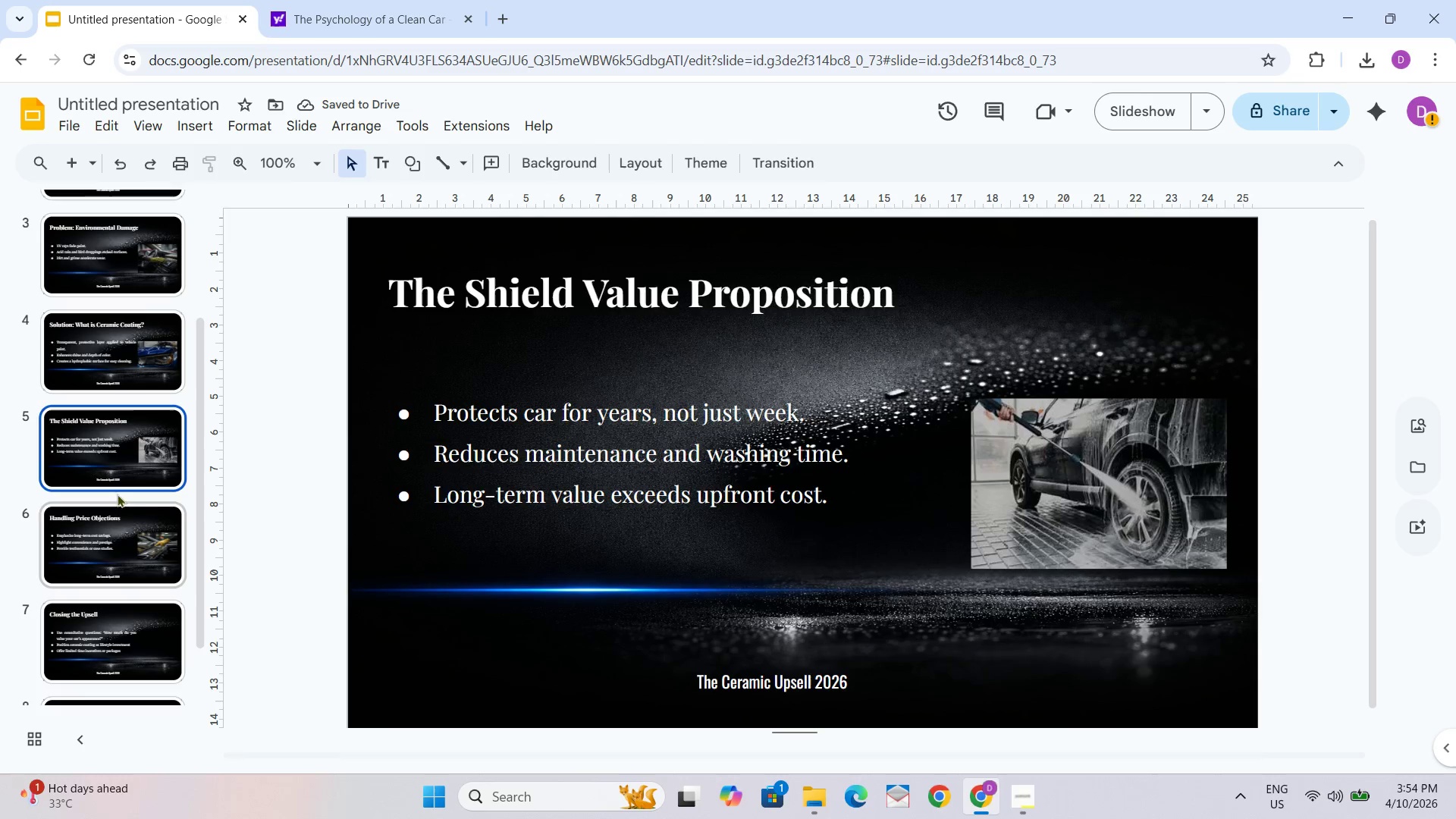 
triple_click([107, 547])
 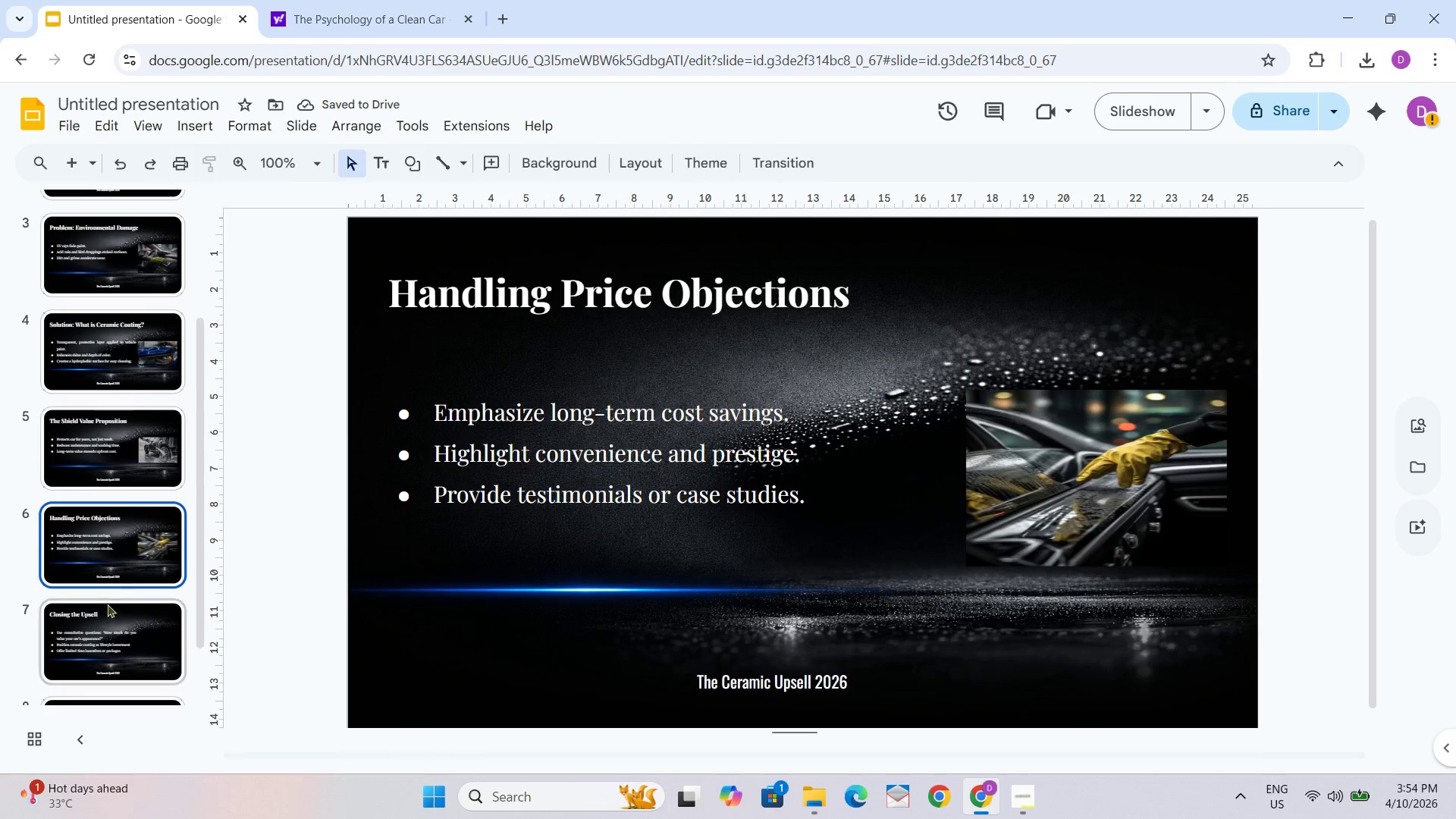 
triple_click([107, 611])
 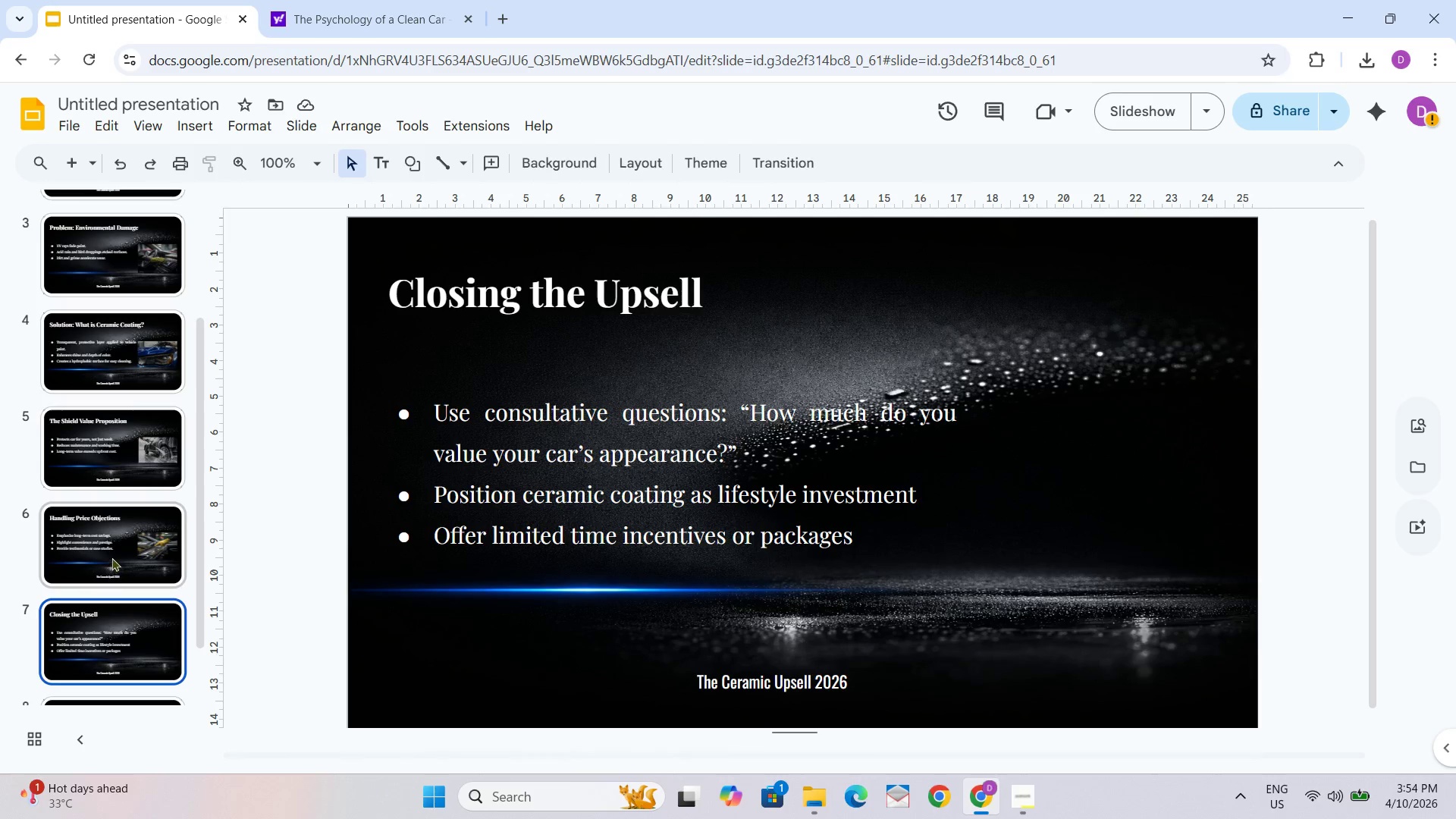 
left_click([111, 557])
 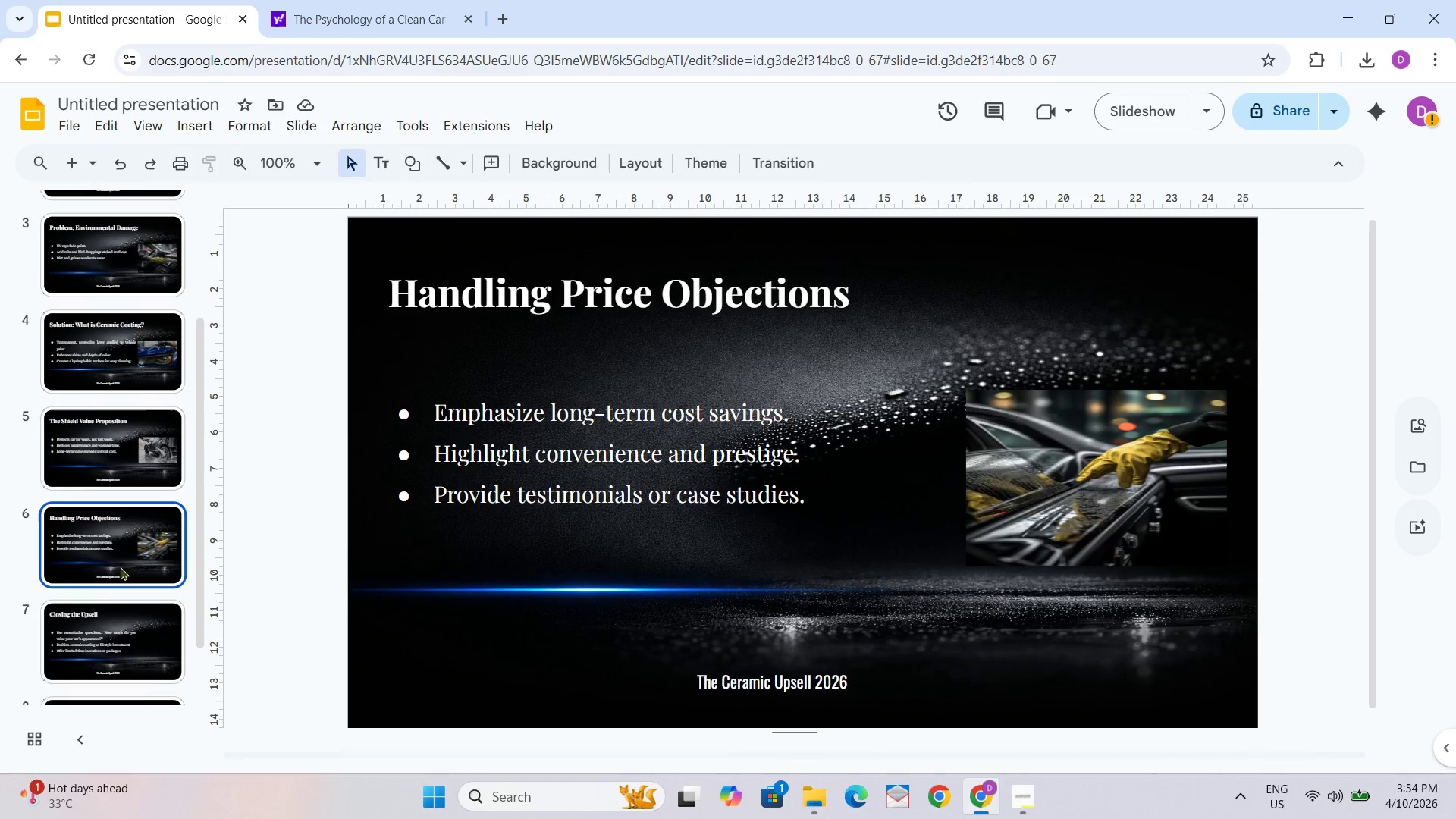 
scroll: coordinate [122, 587], scroll_direction: down, amount: 2.0
 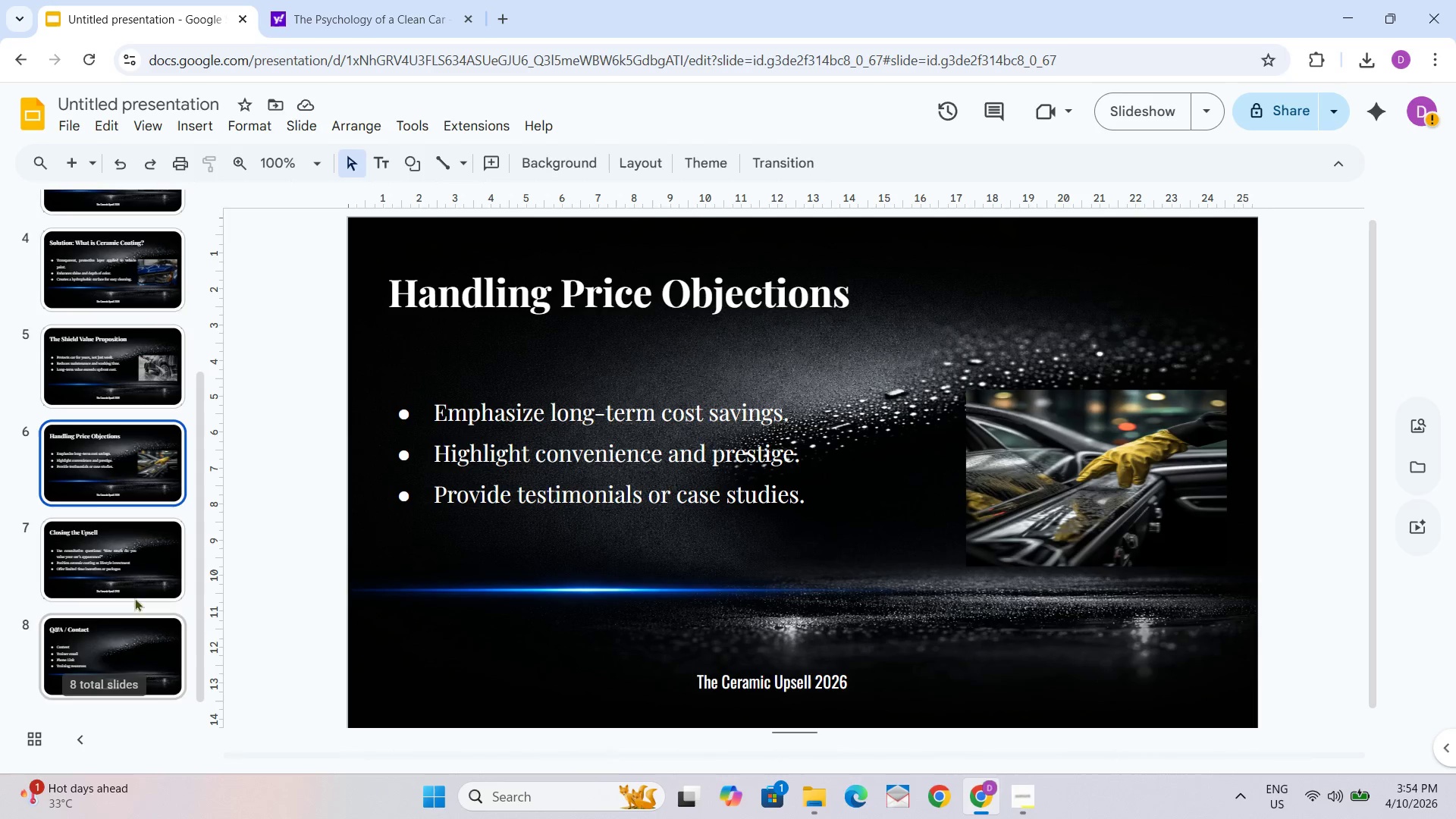 
scroll: coordinate [131, 577], scroll_direction: up, amount: 2.0
 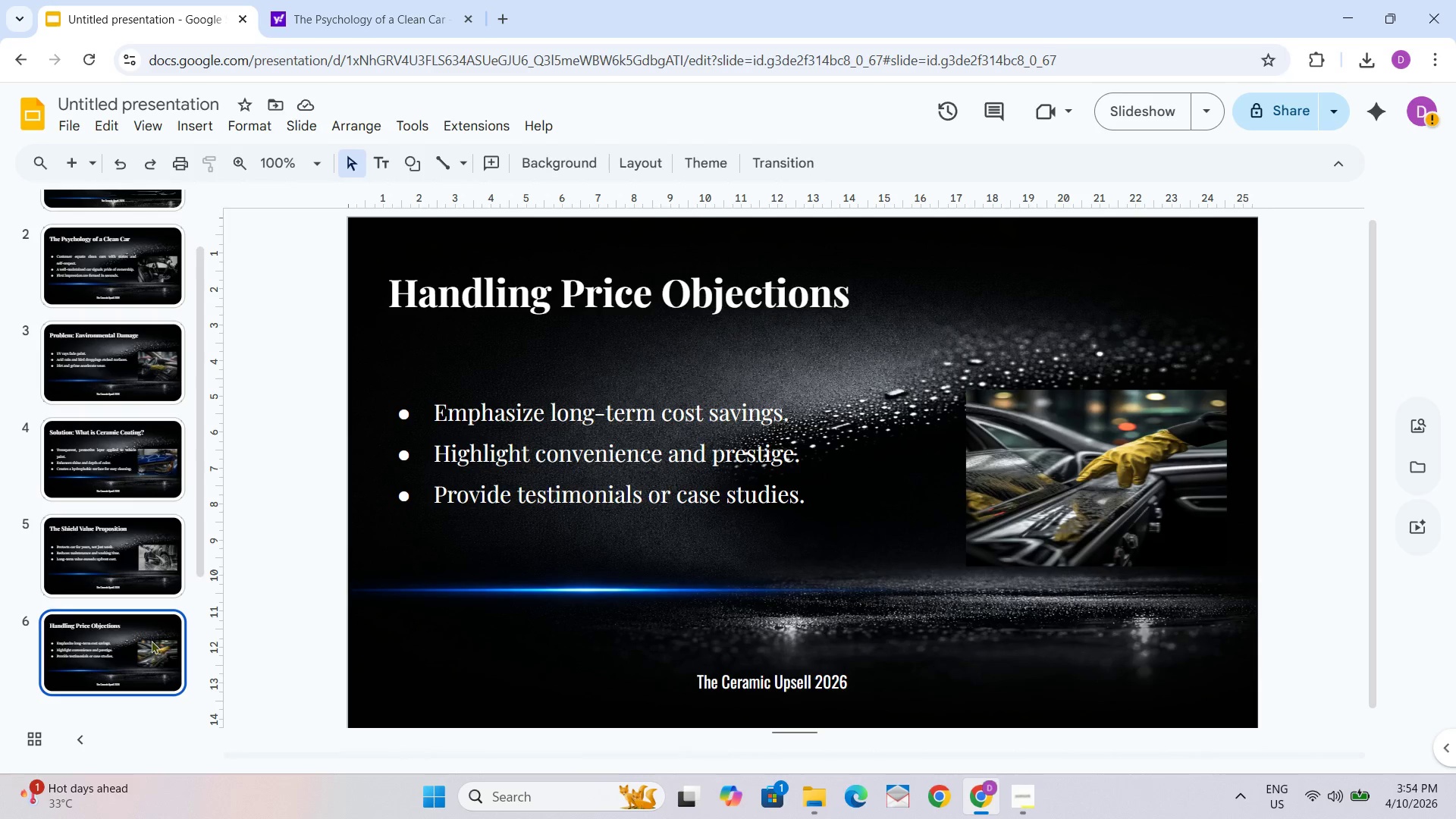 
double_click([142, 554])
 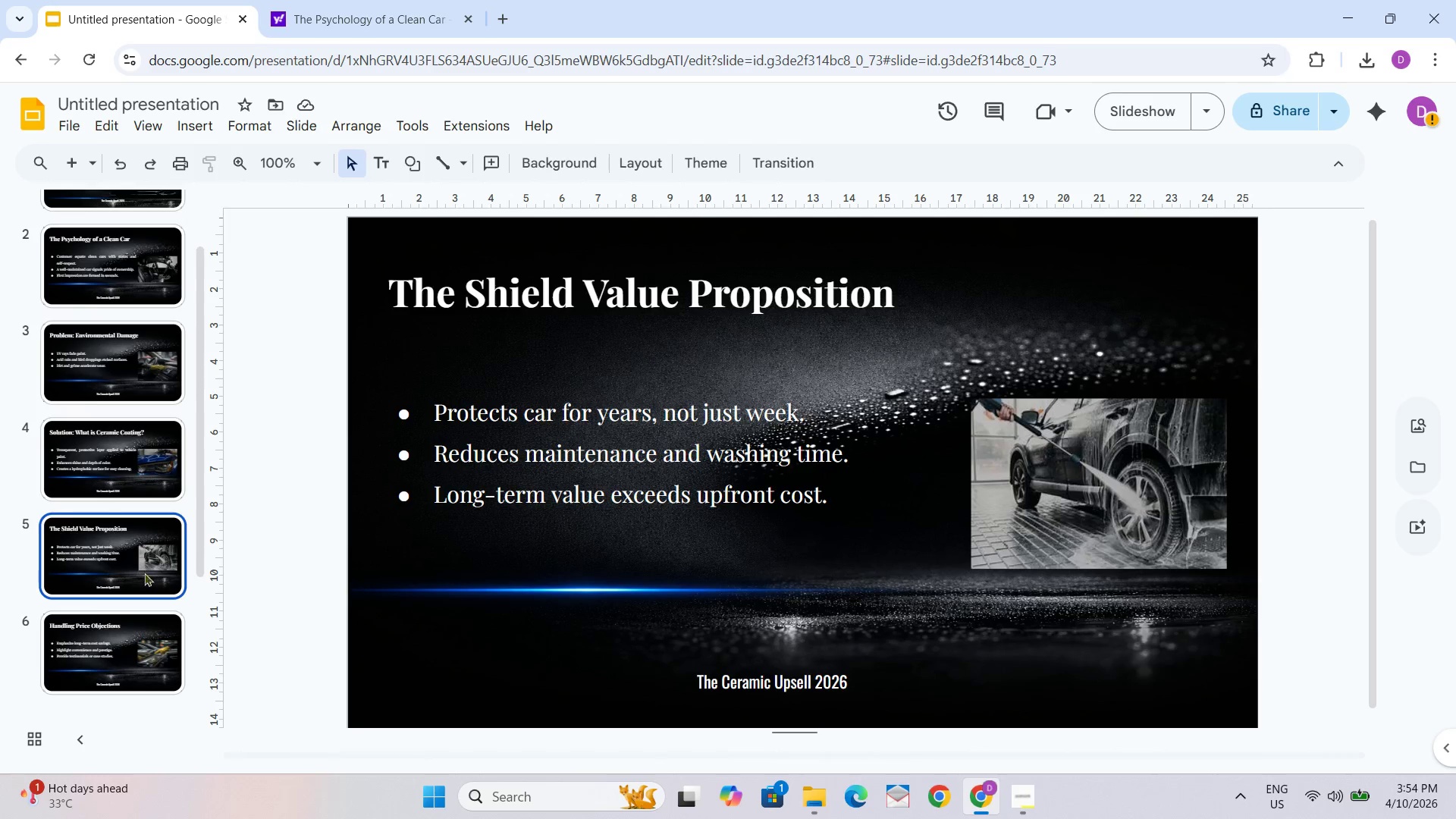 
scroll: coordinate [144, 573], scroll_direction: down, amount: 1.0
 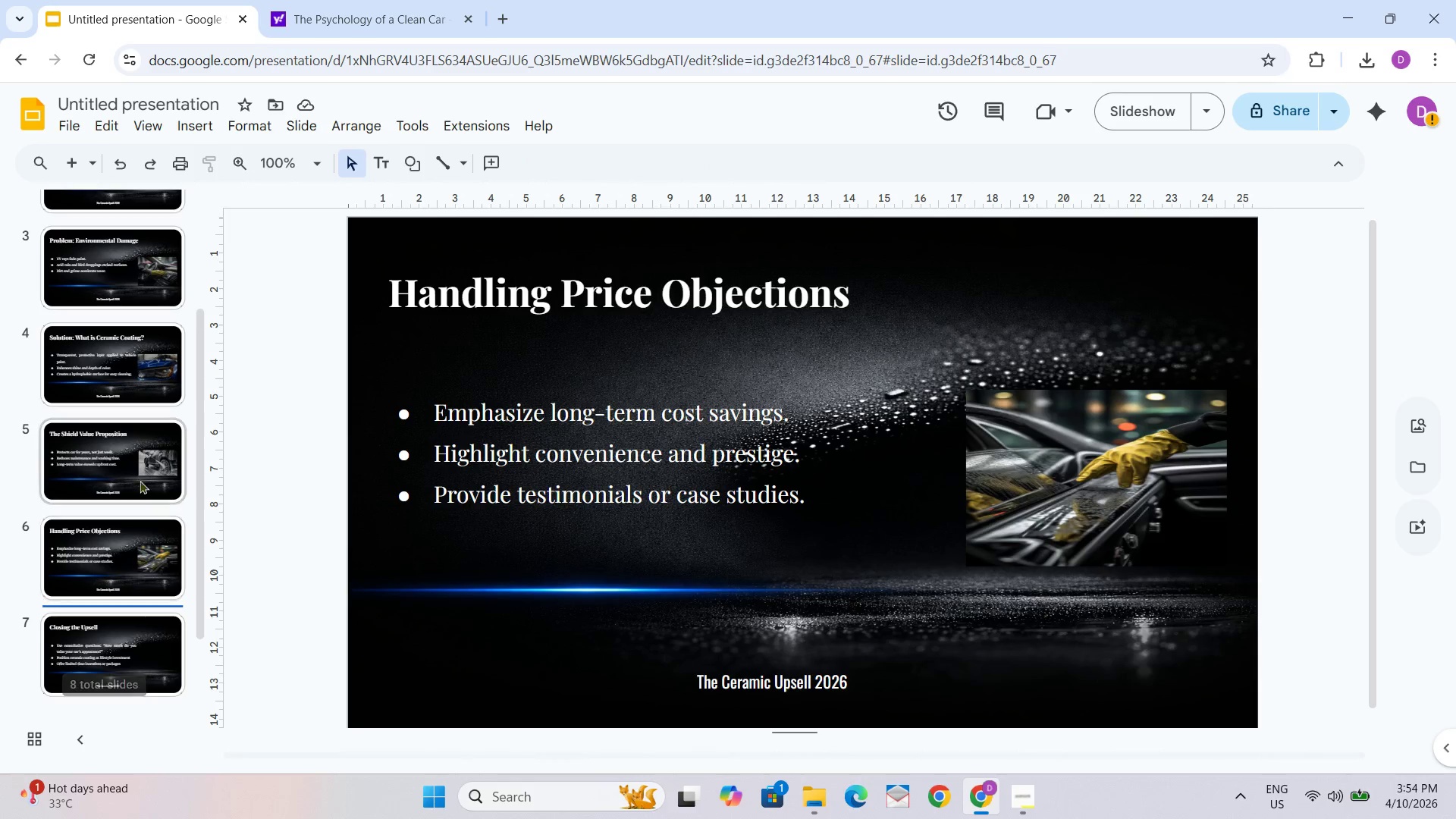 
left_click([140, 480])
 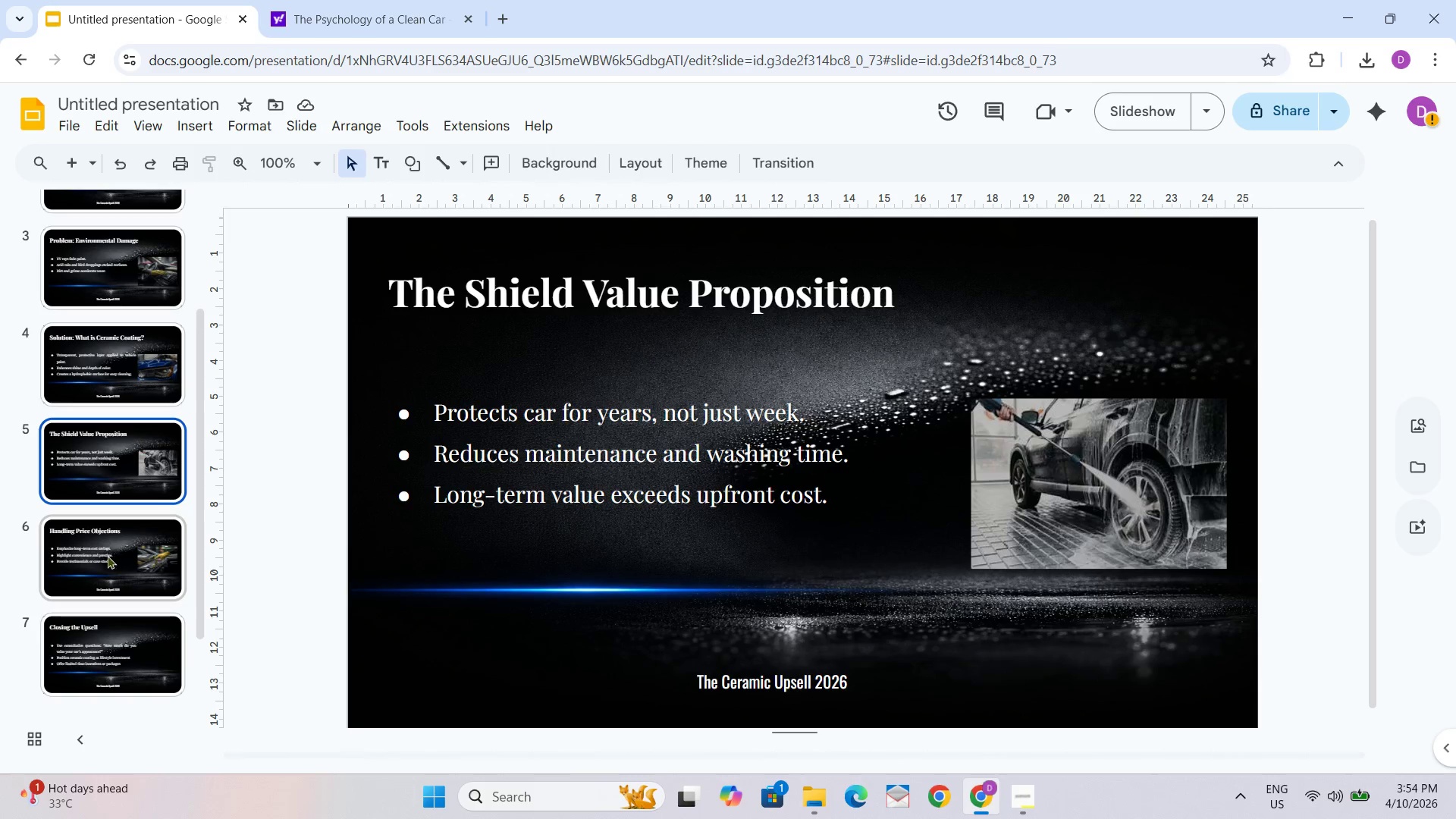 
left_click([55, 555])
 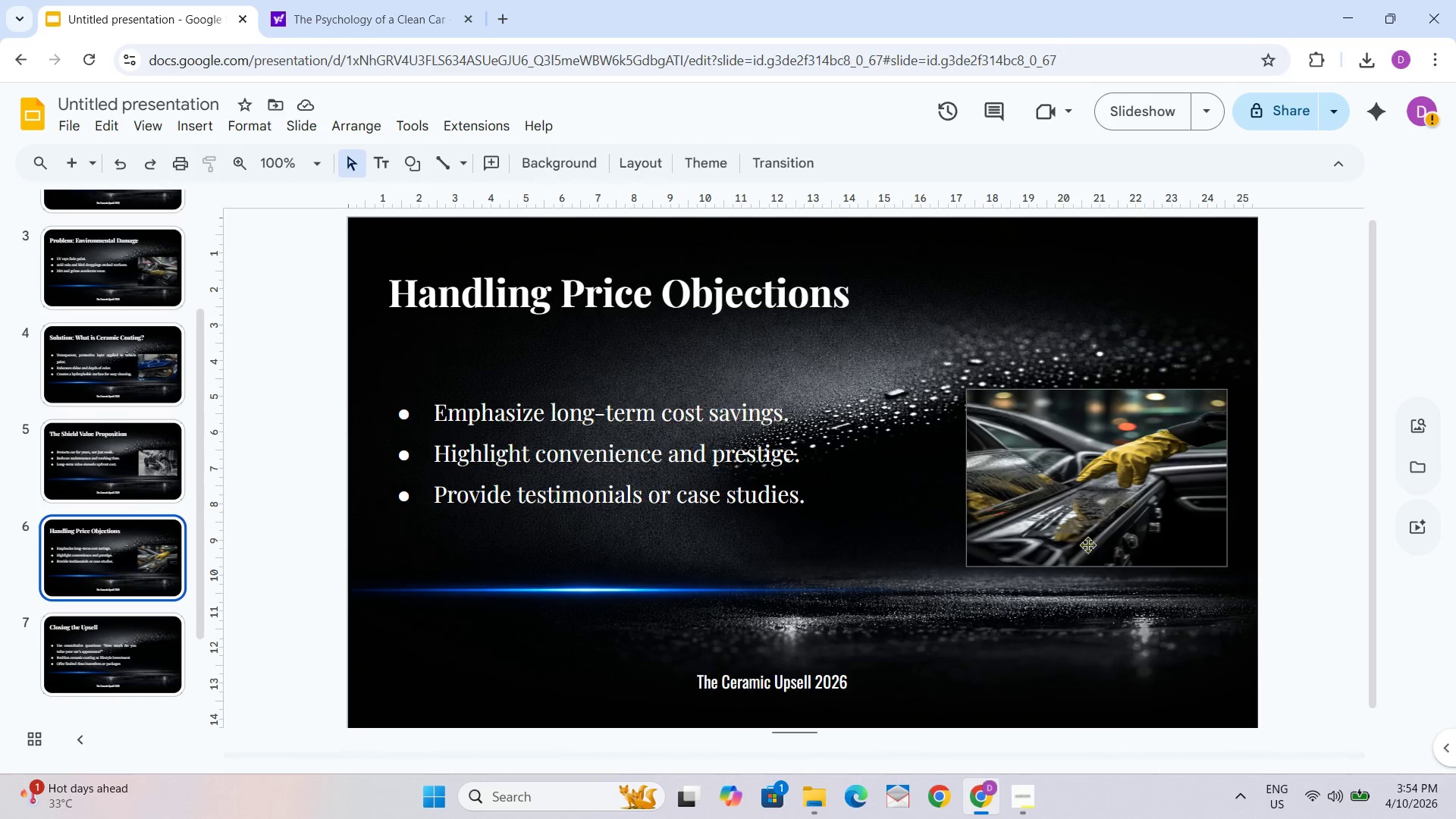 
left_click([1087, 543])
 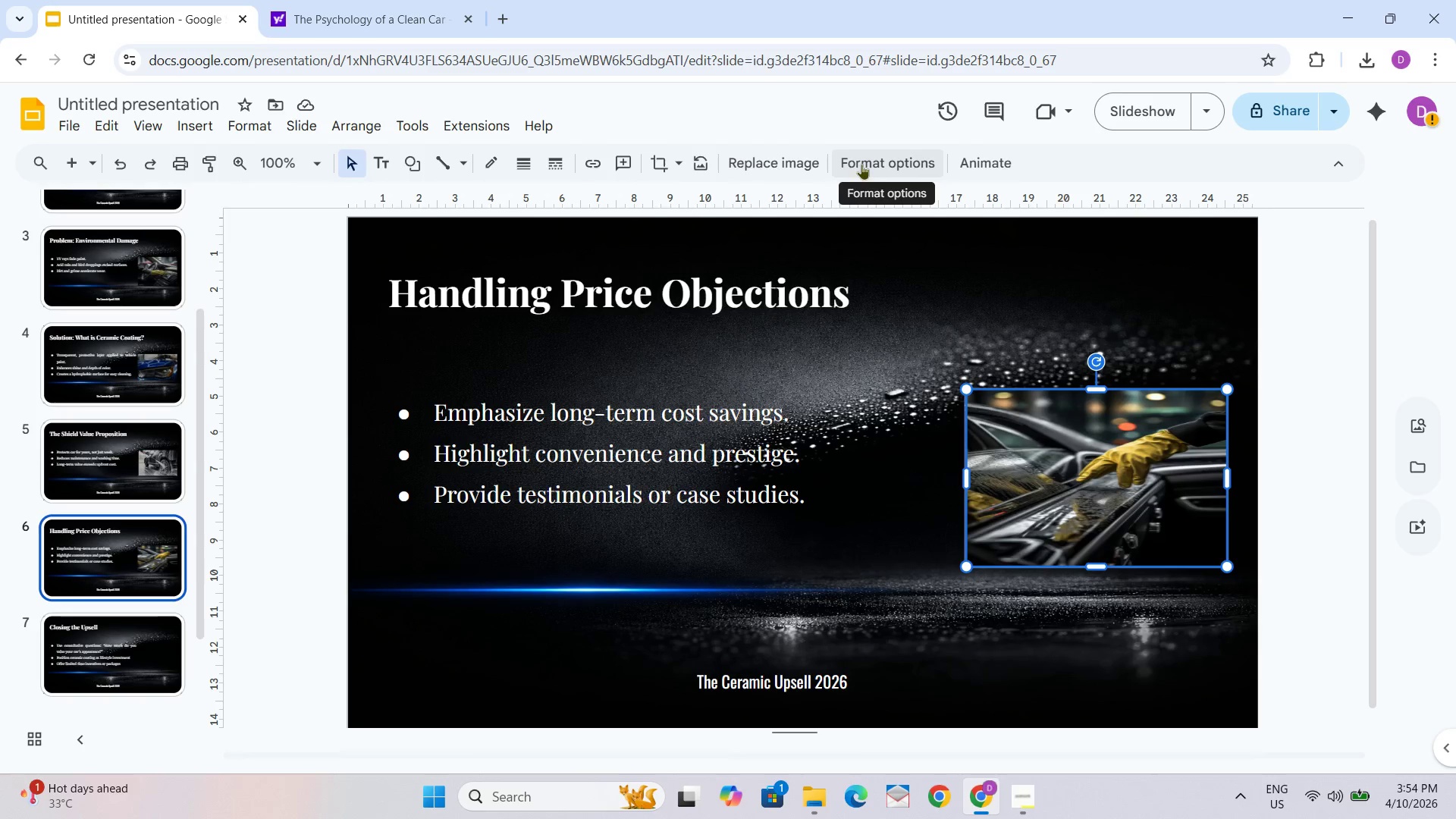 
left_click([893, 162])
 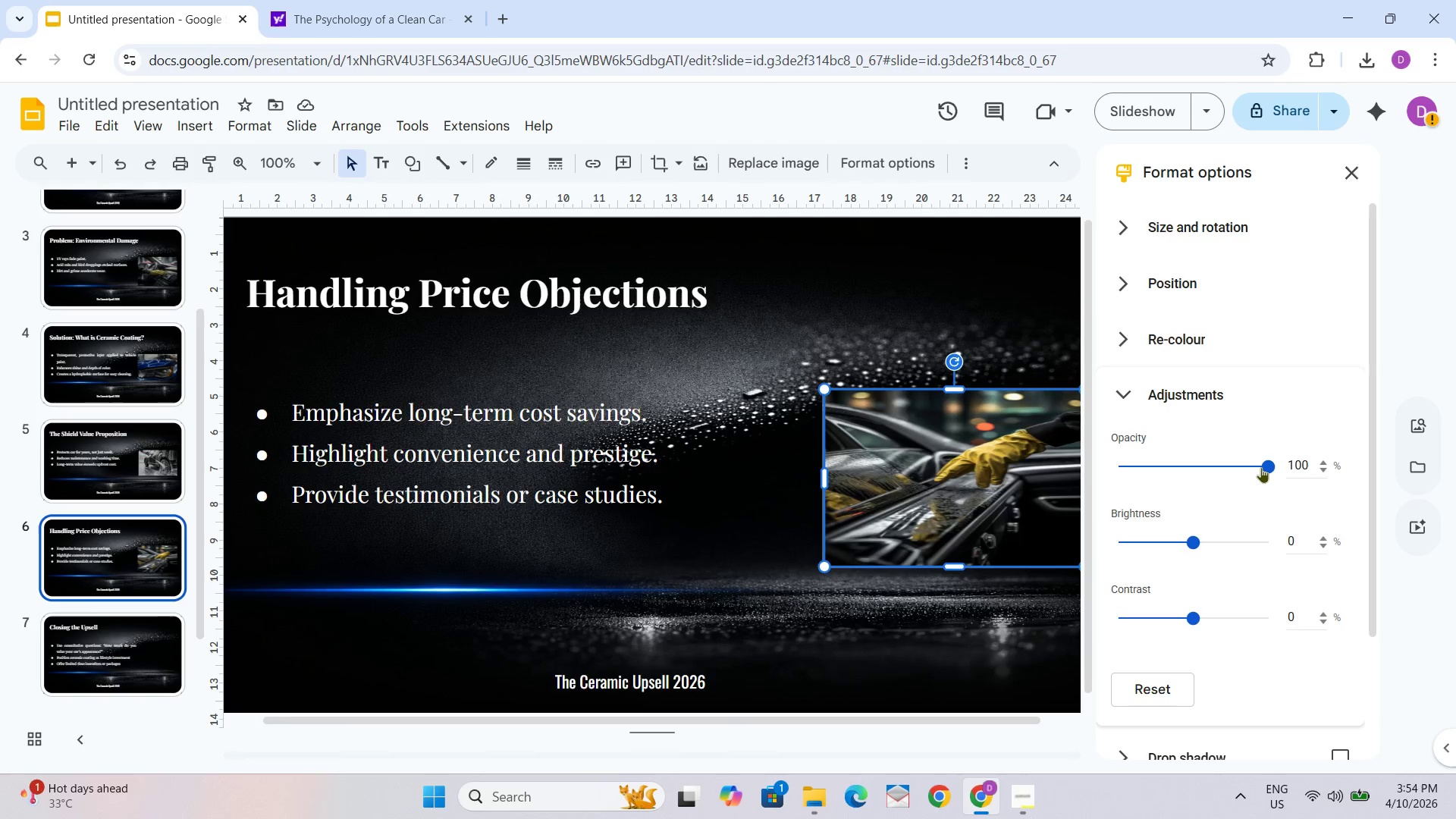 
left_click_drag(start_coordinate=[1266, 463], to_coordinate=[1232, 463])
 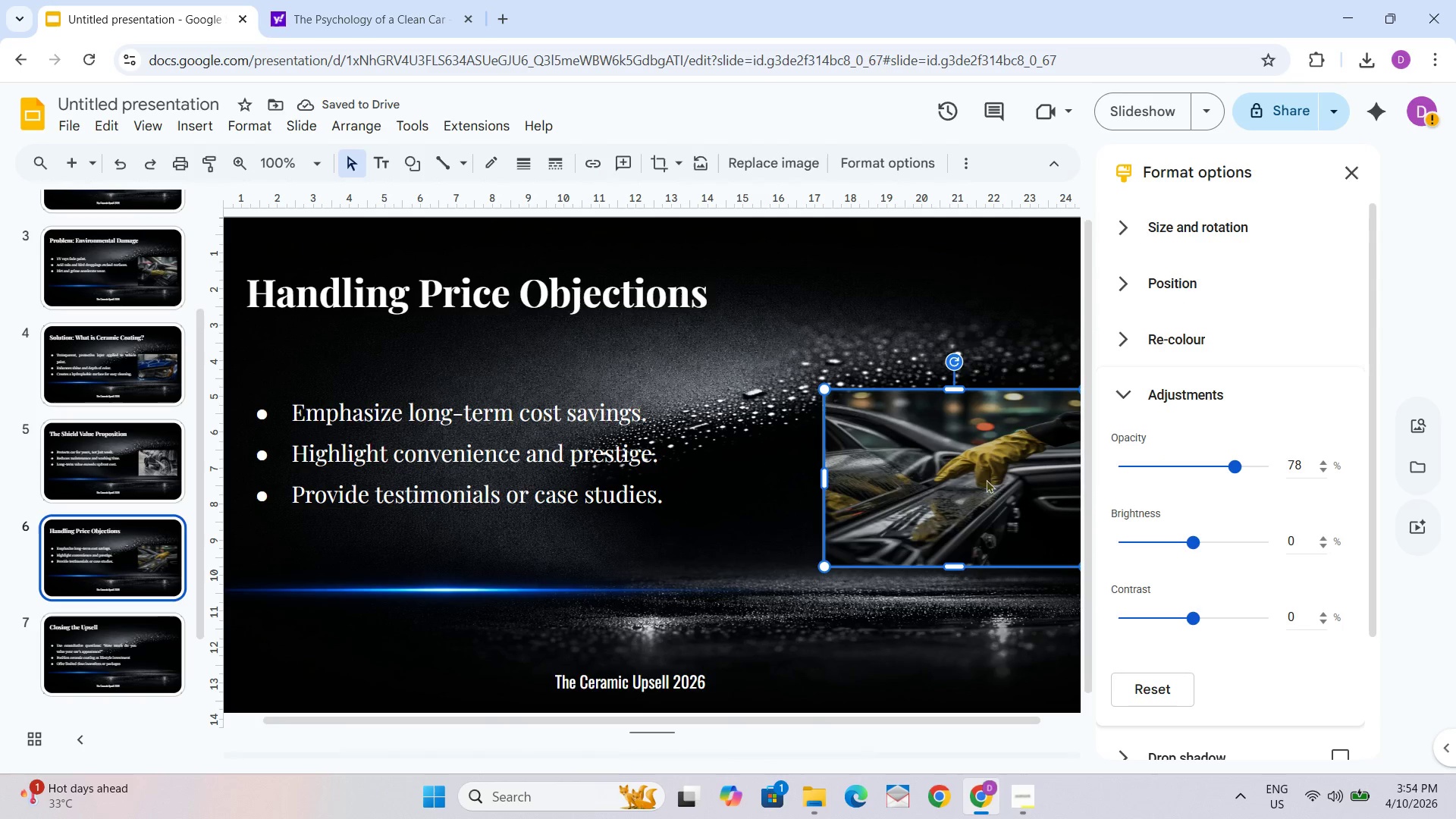 
scroll: coordinate [1254, 549], scroll_direction: down, amount: 1.0
 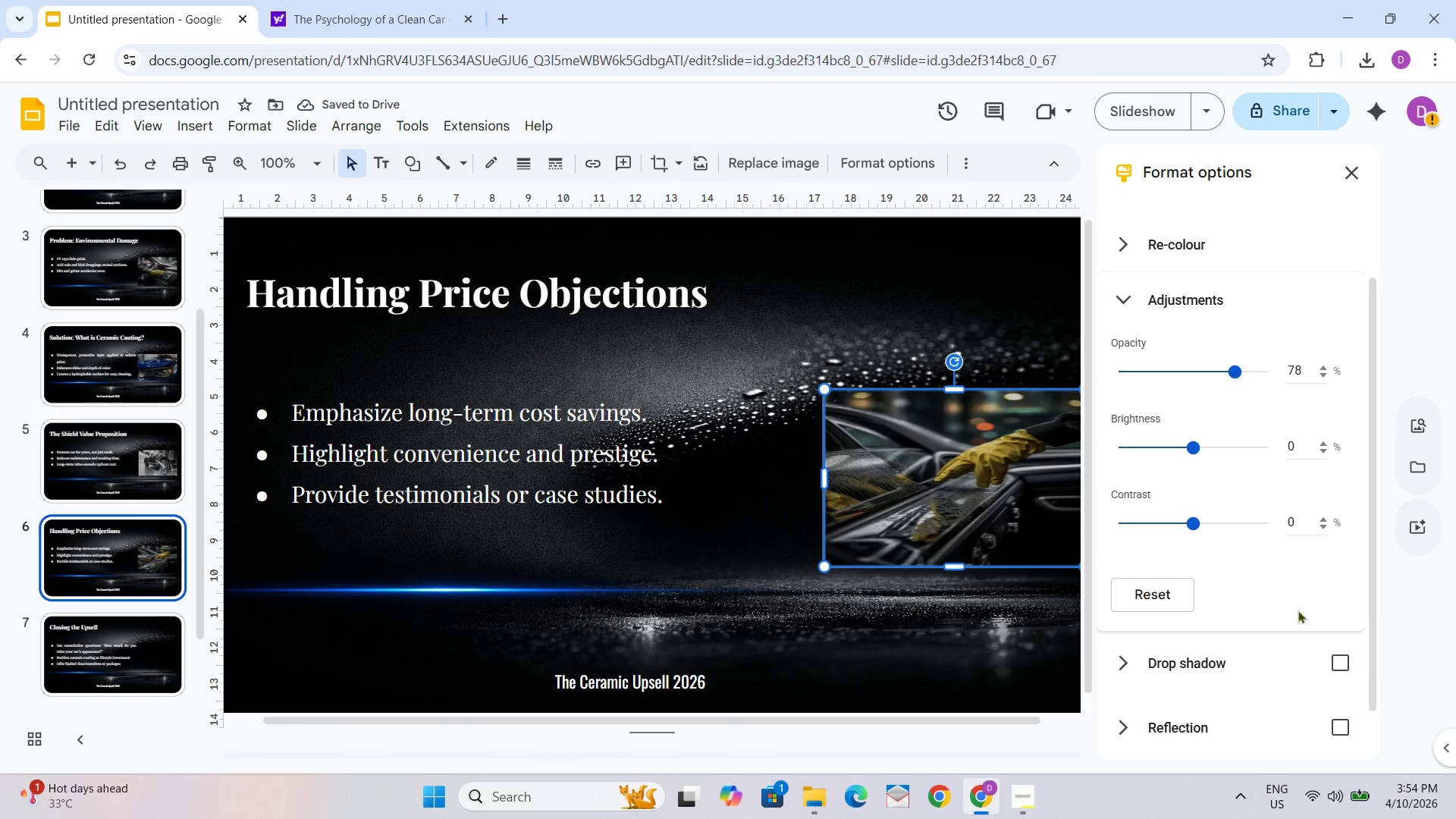 
left_click([1342, 651])
 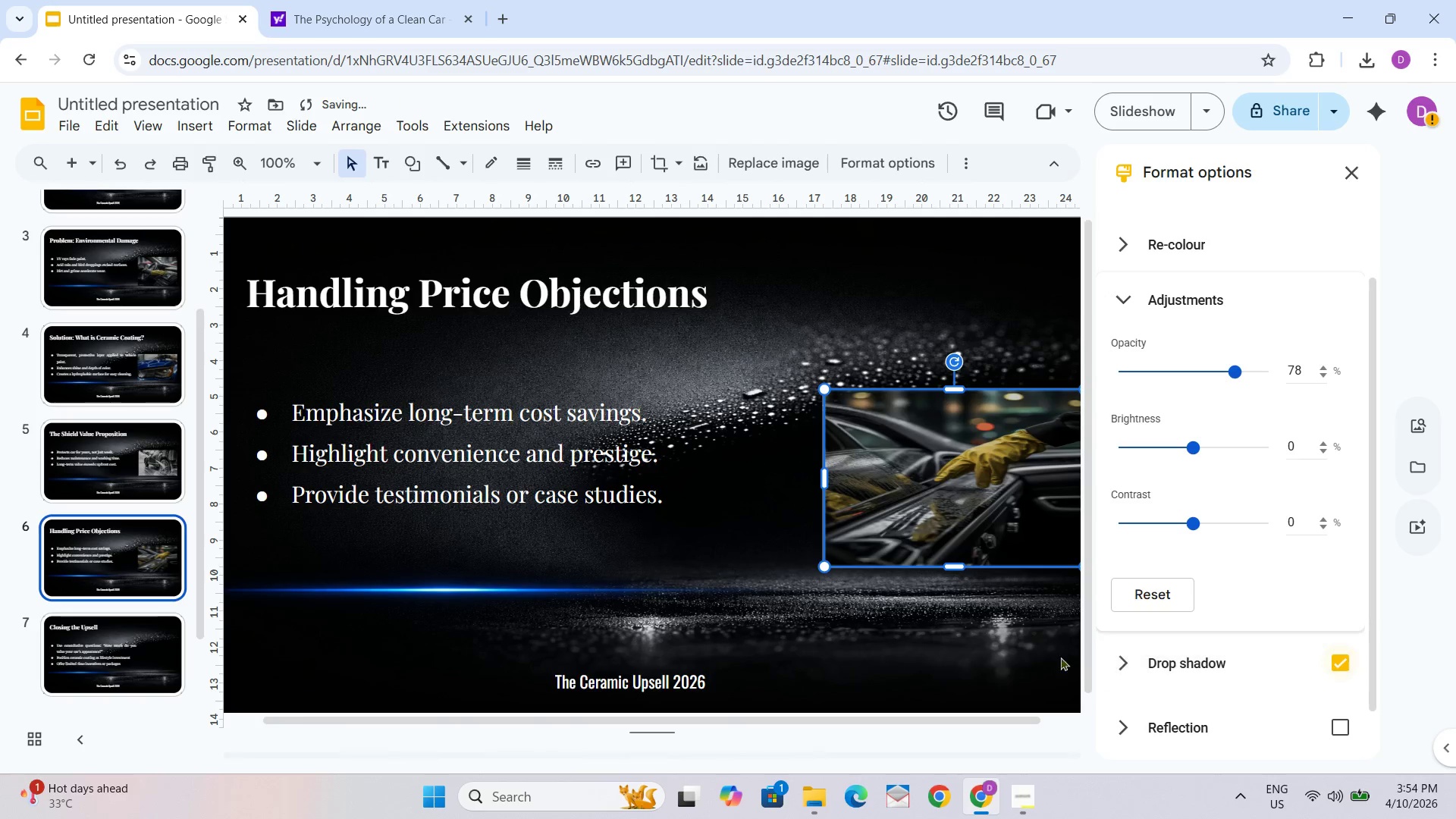 
left_click([983, 659])
 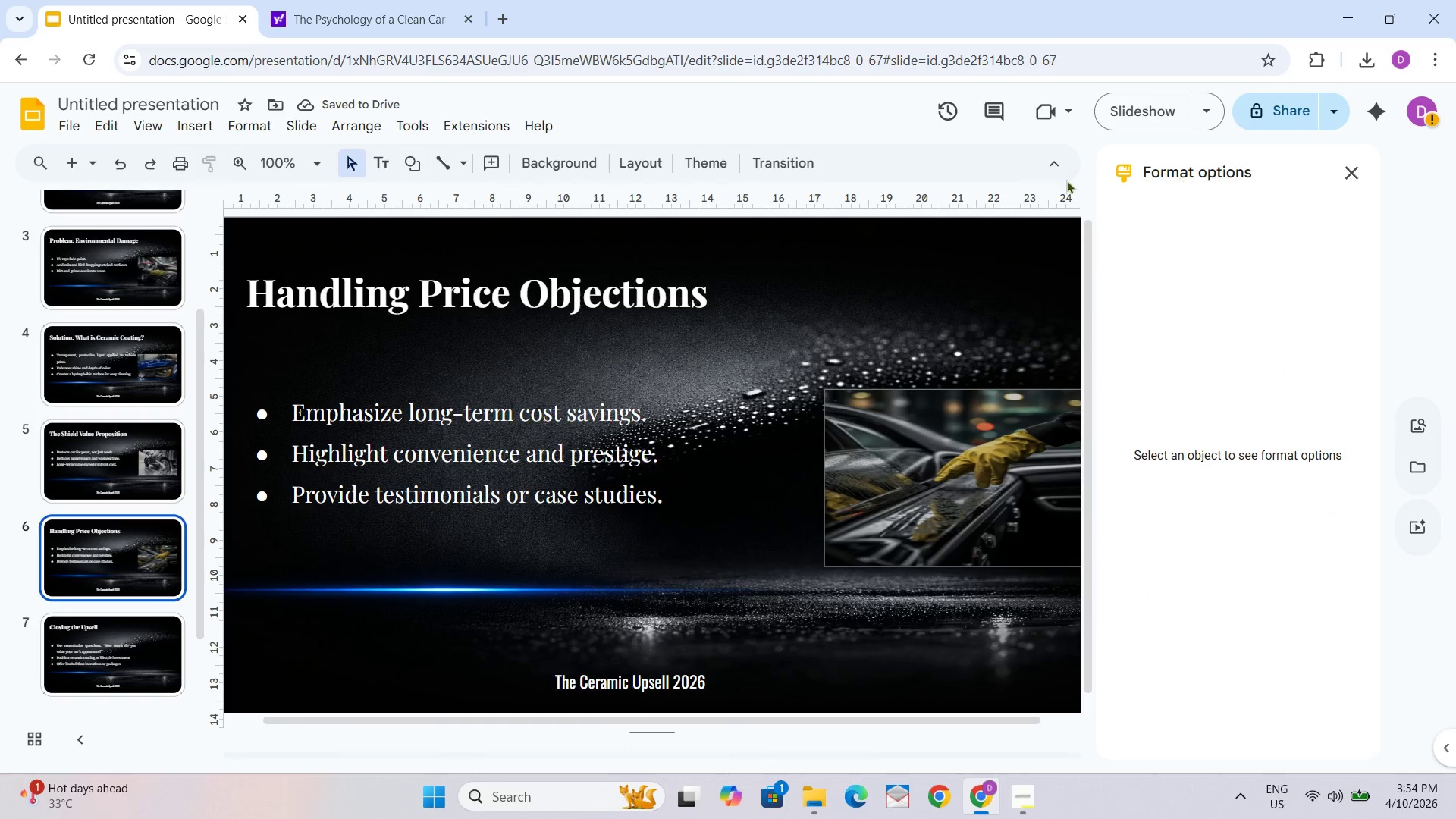 
double_click([792, 168])
 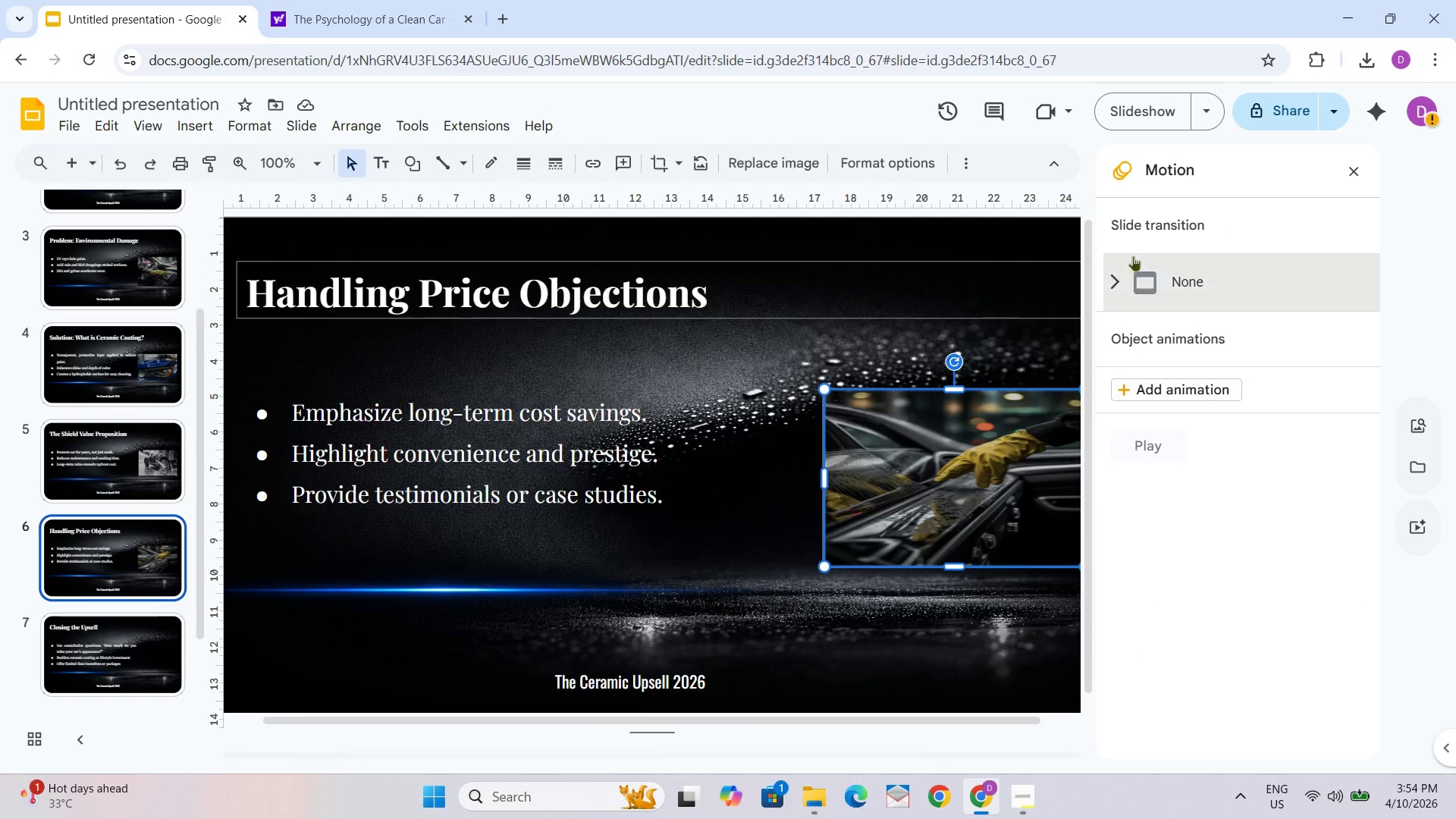 
left_click([906, 171])
 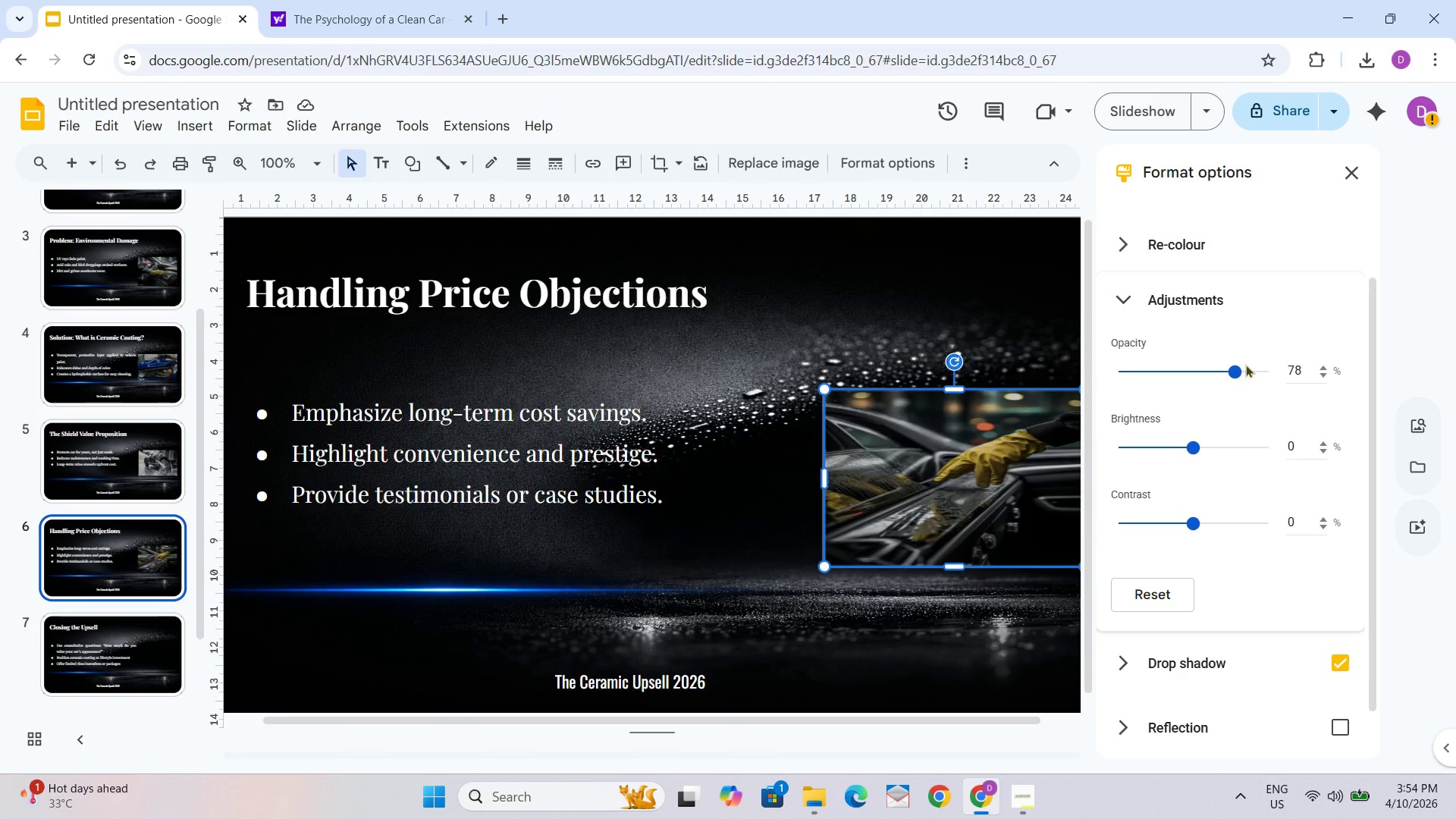 
left_click_drag(start_coordinate=[1238, 371], to_coordinate=[1241, 371])
 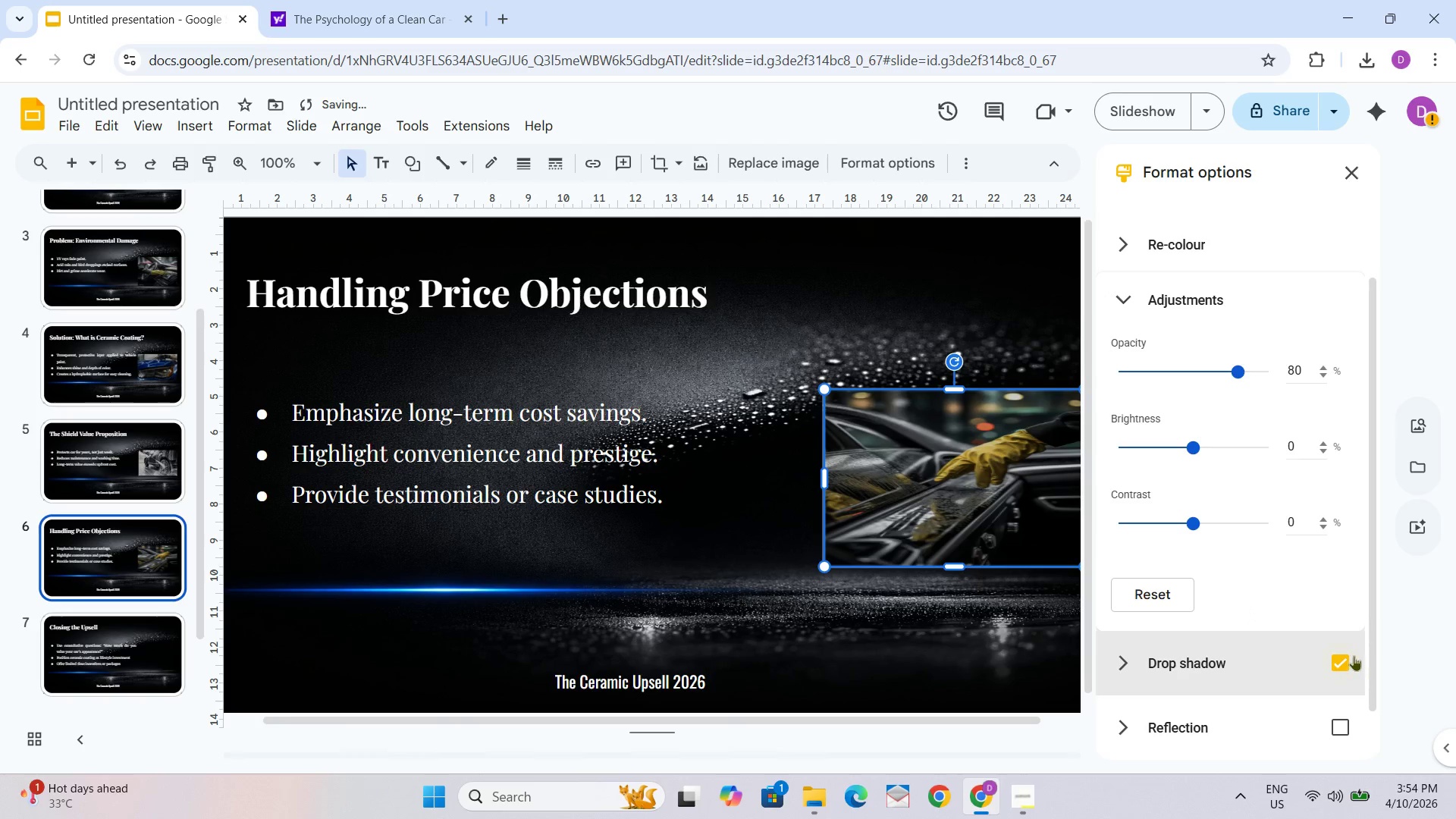 
left_click([1351, 655])
 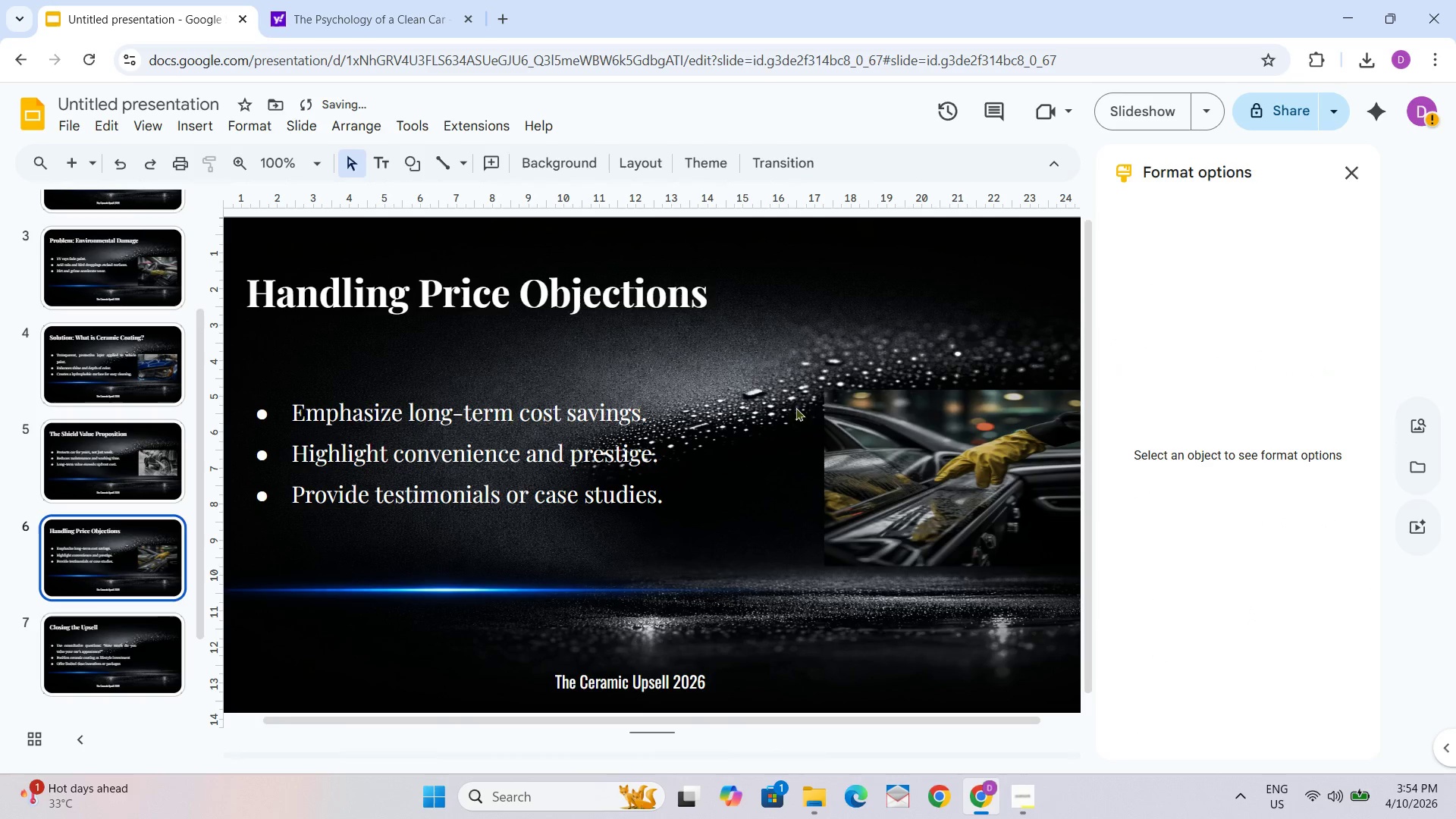 
left_click([1356, 168])
 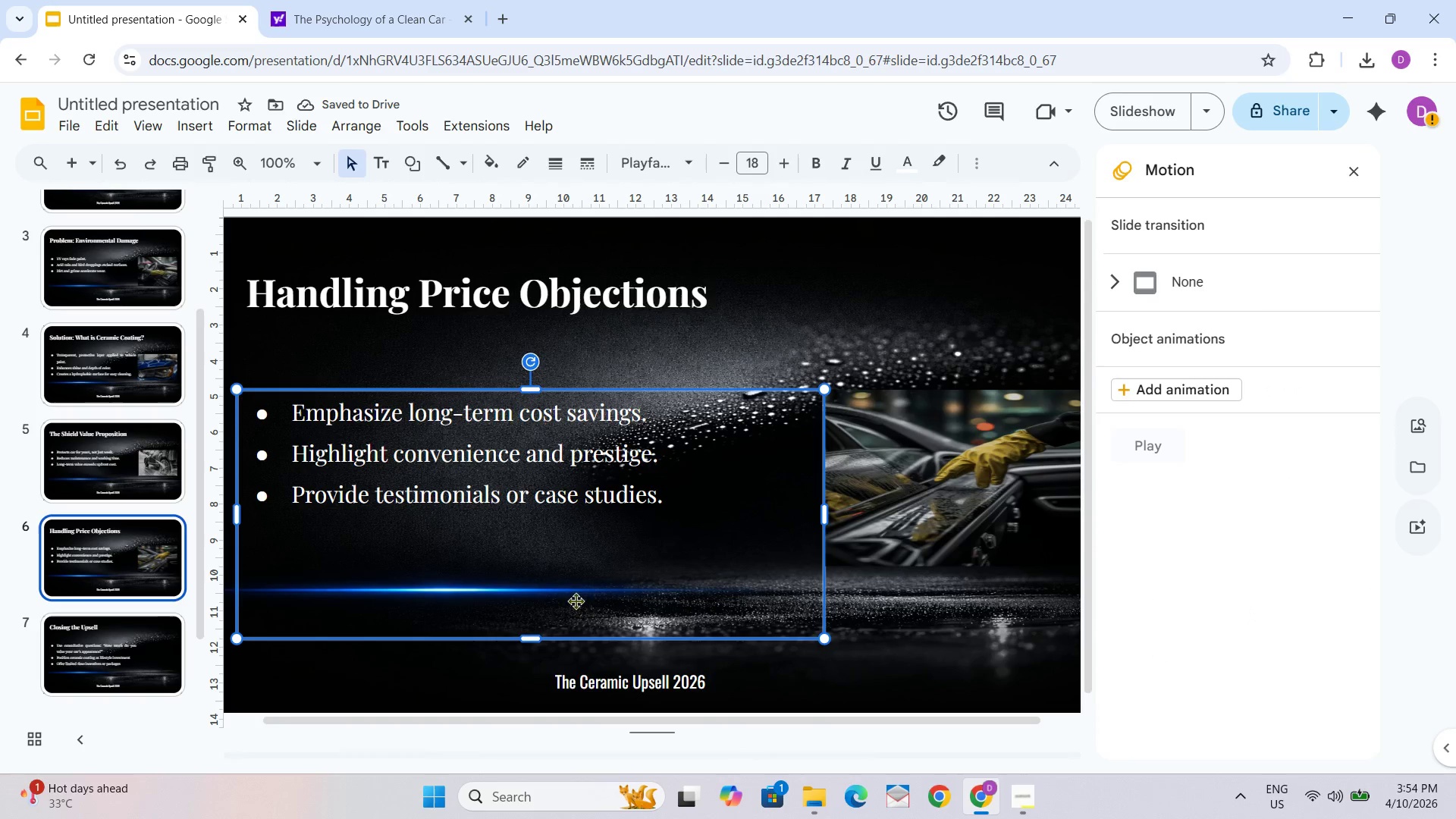 
left_click([125, 657])
 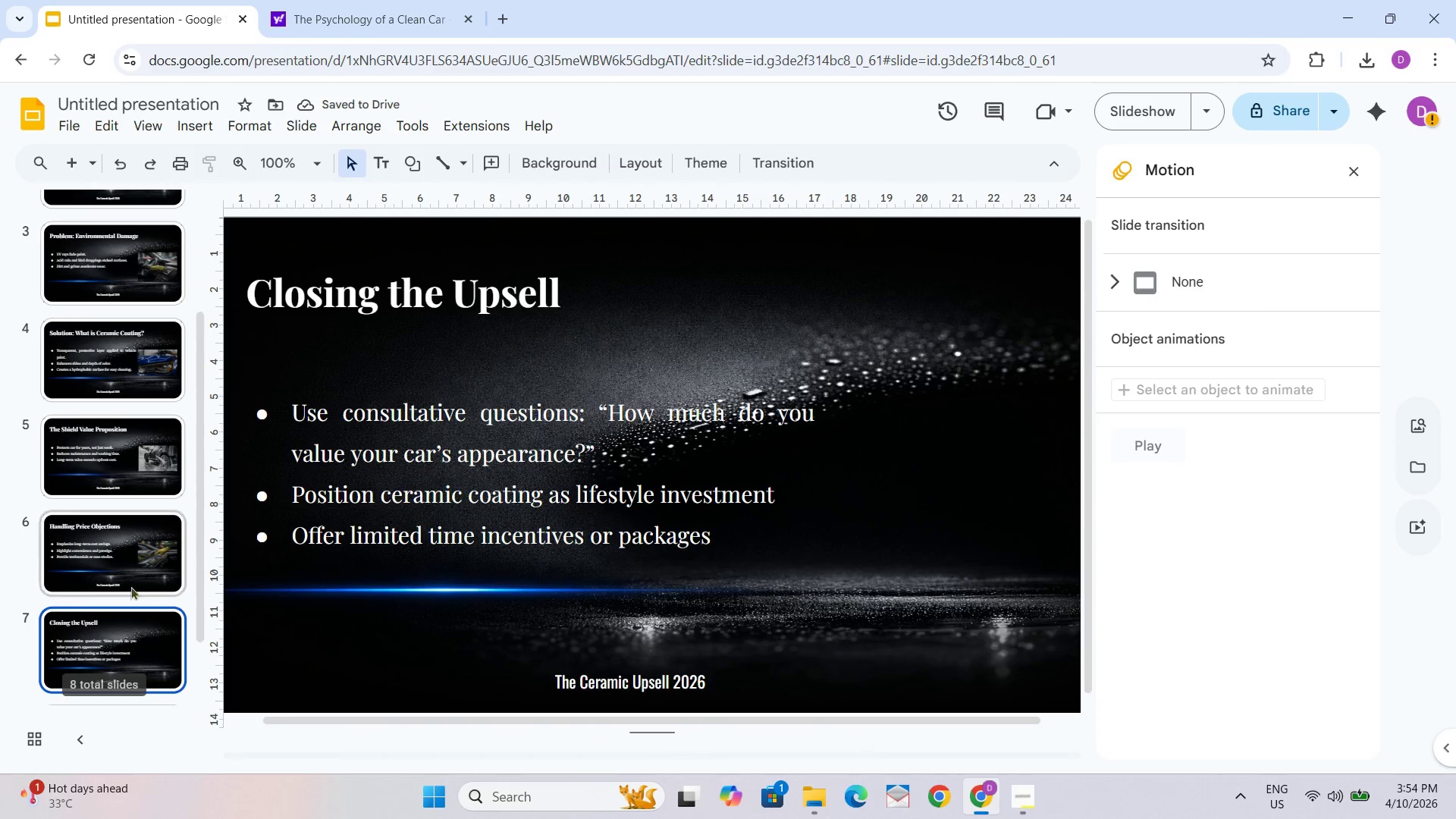 
scroll: coordinate [247, 506], scroll_direction: down, amount: 5.0
 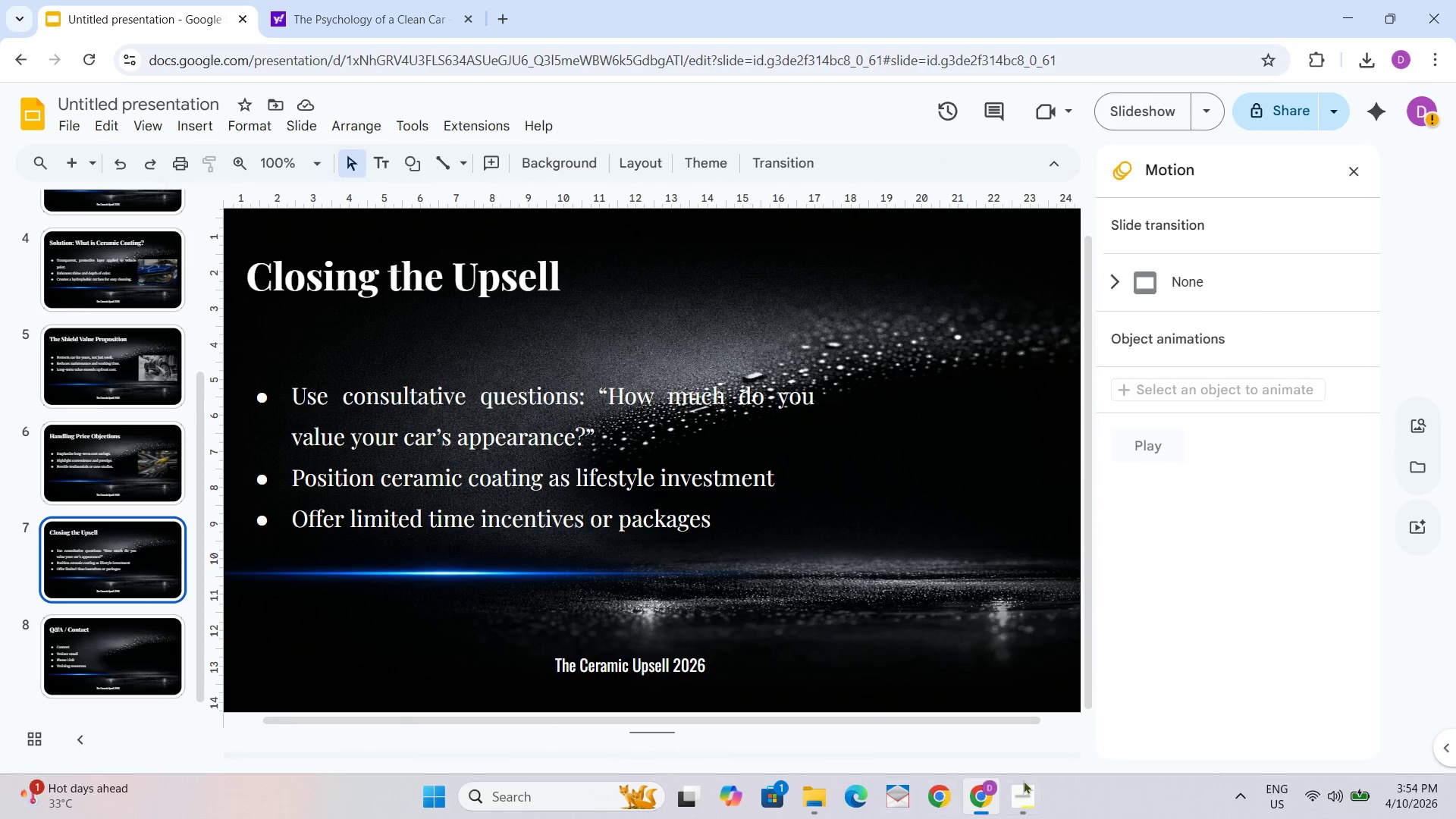 
left_click([1017, 802])